 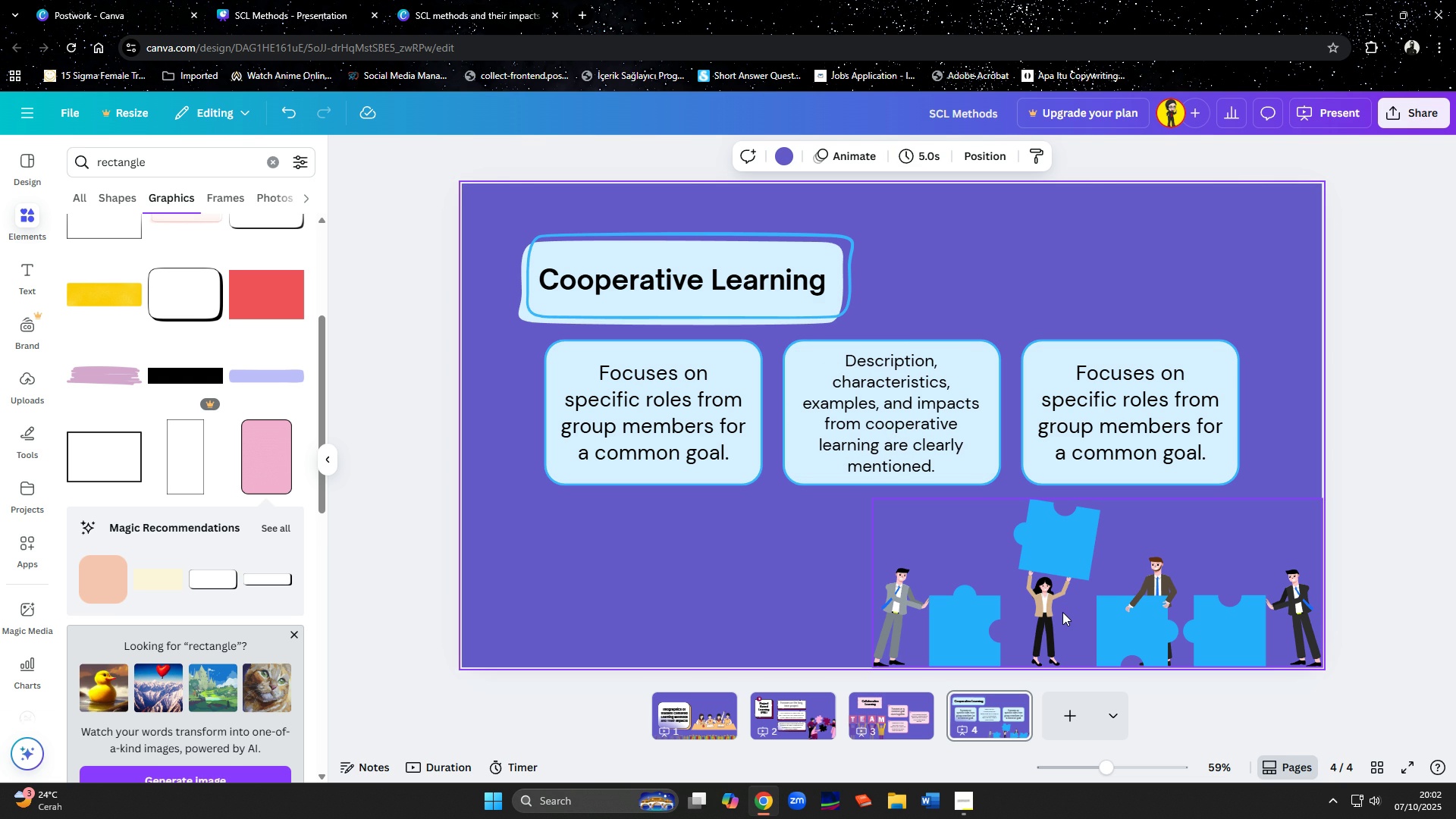 
left_click([439, 16])
 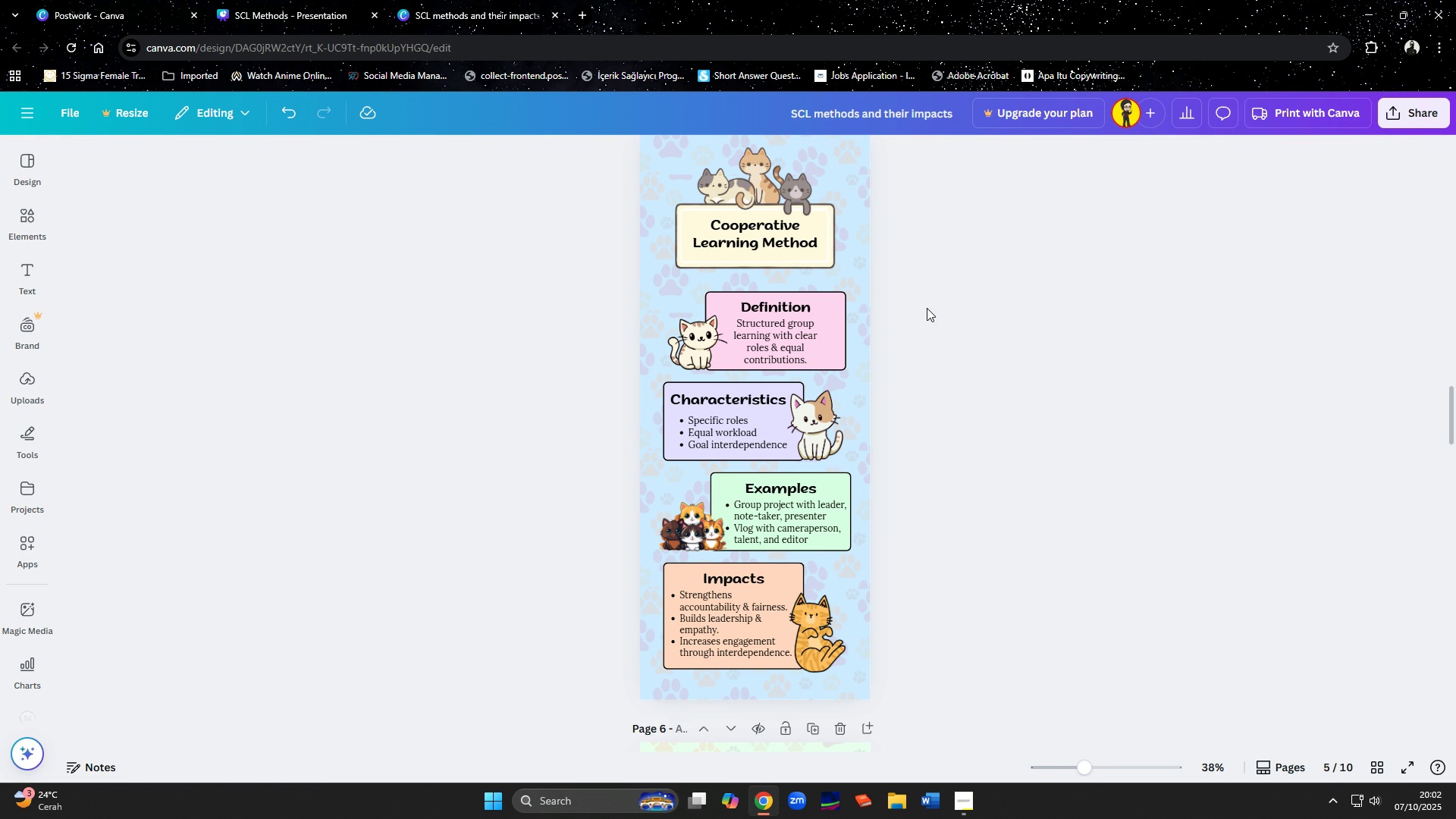 
wait(6.47)
 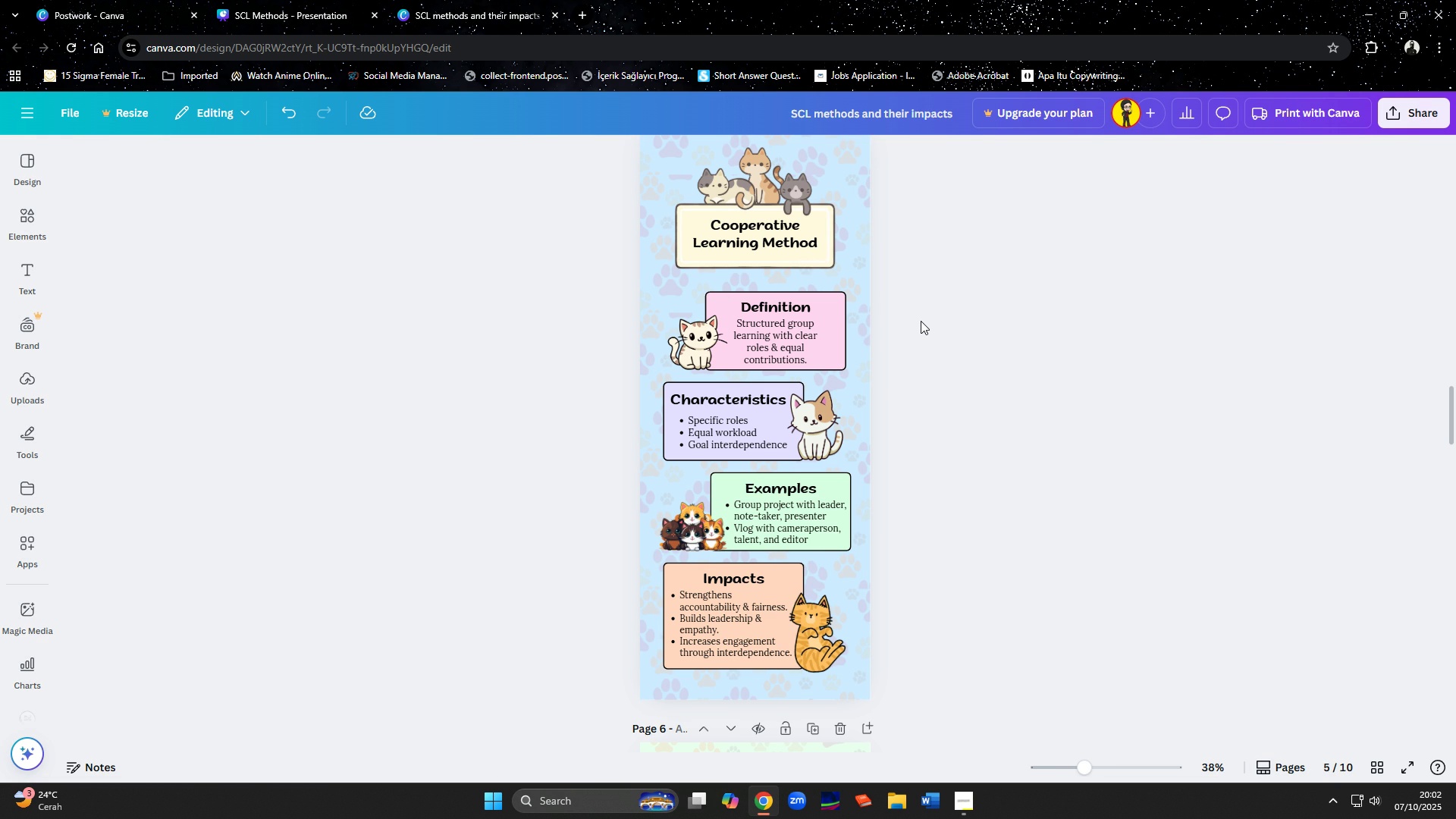 
left_click([315, 24])
 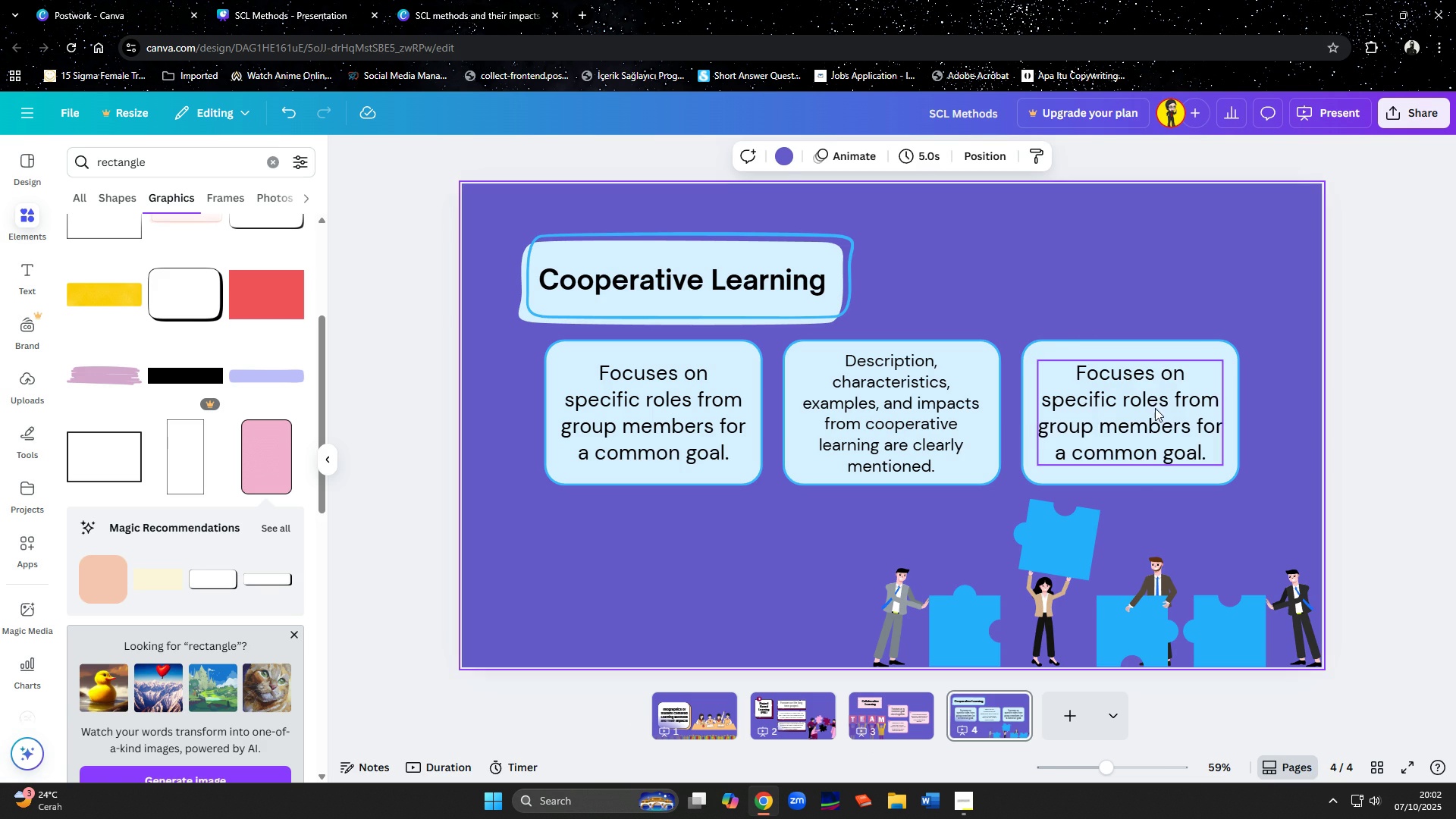 
double_click([1155, 408])
 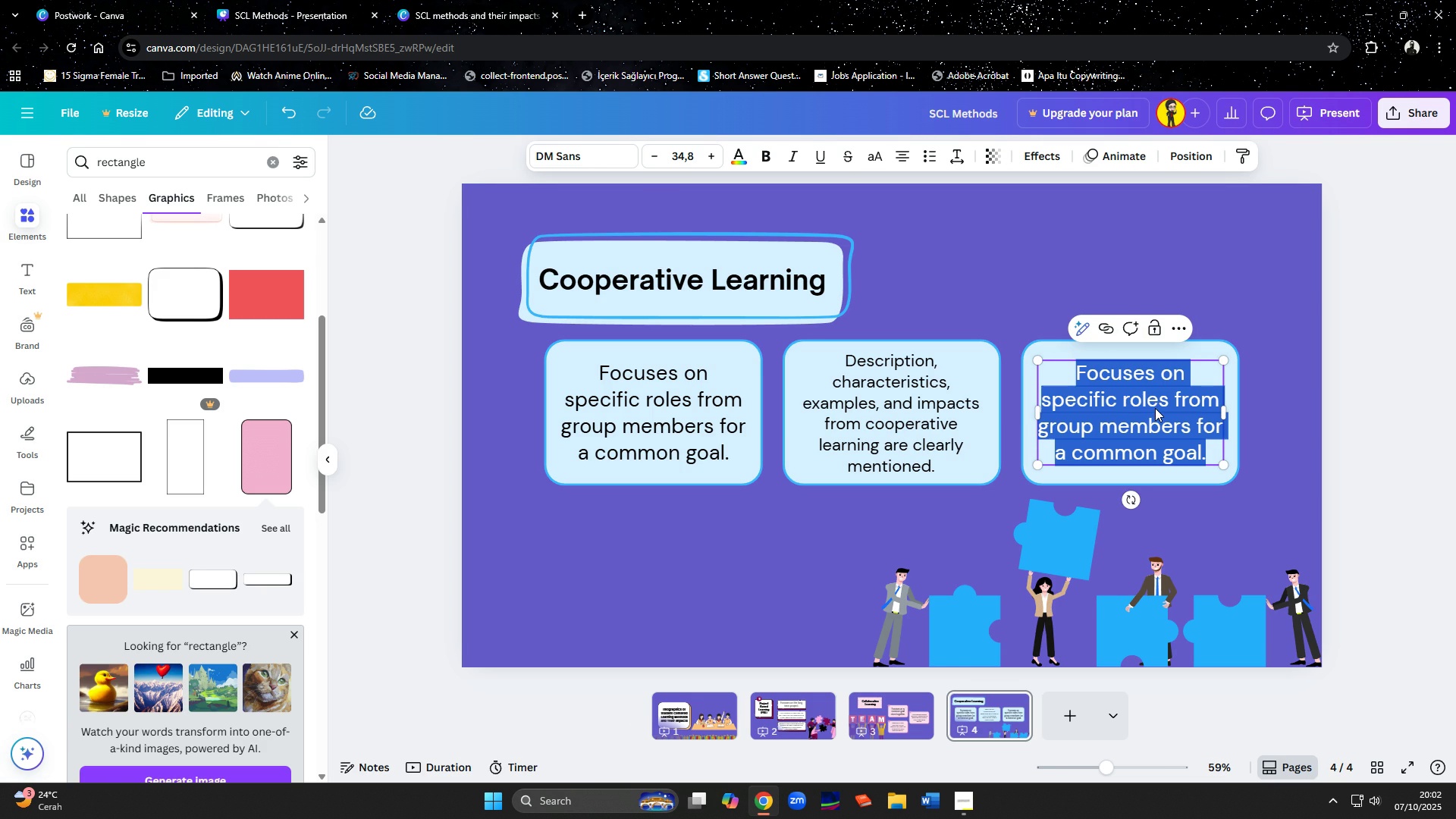 
type(Simple design with colour)
key(Backspace)
key(Backspace)
type(f)
key(Backspace)
type(rful )
 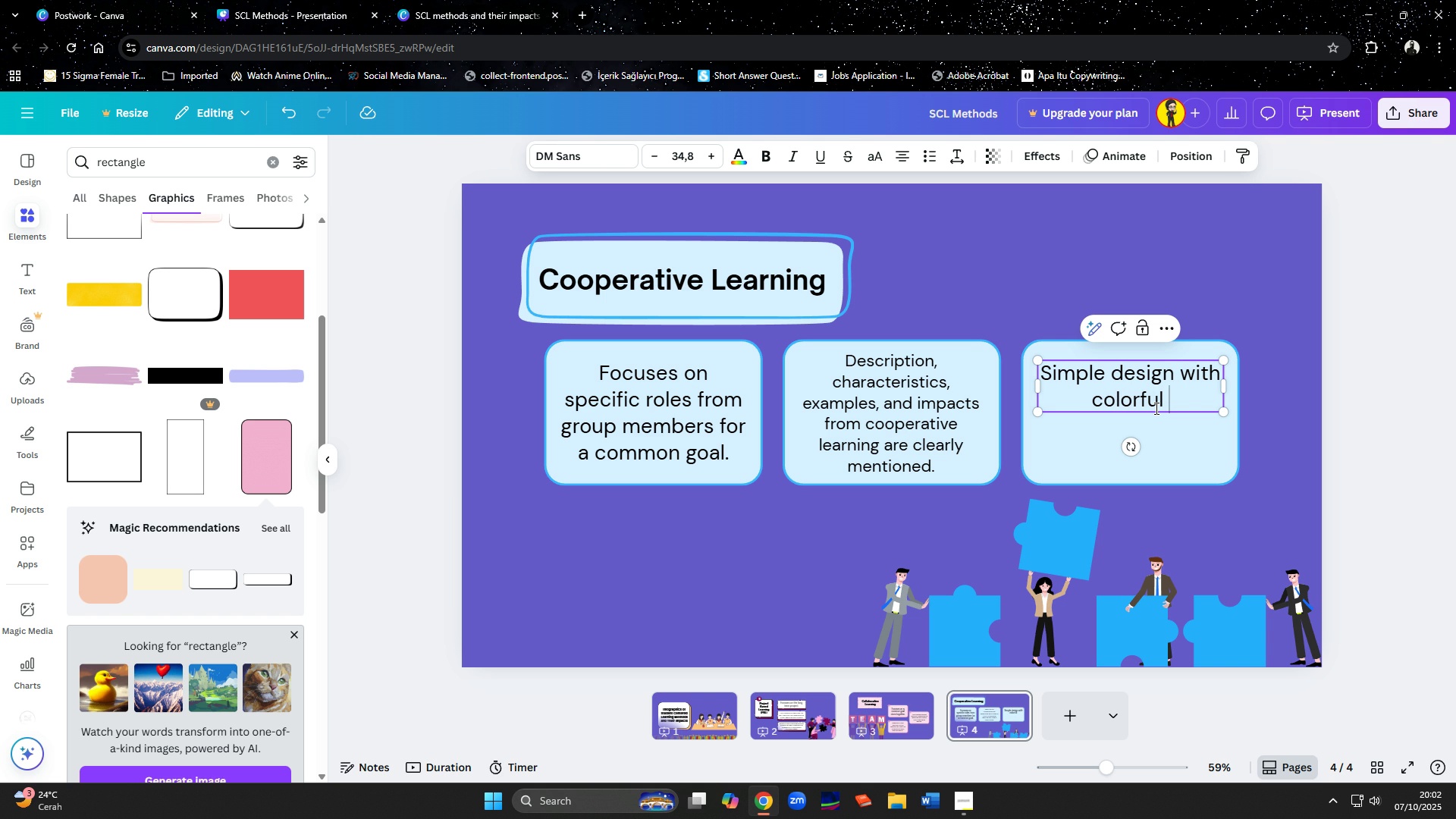 
type(fun )
 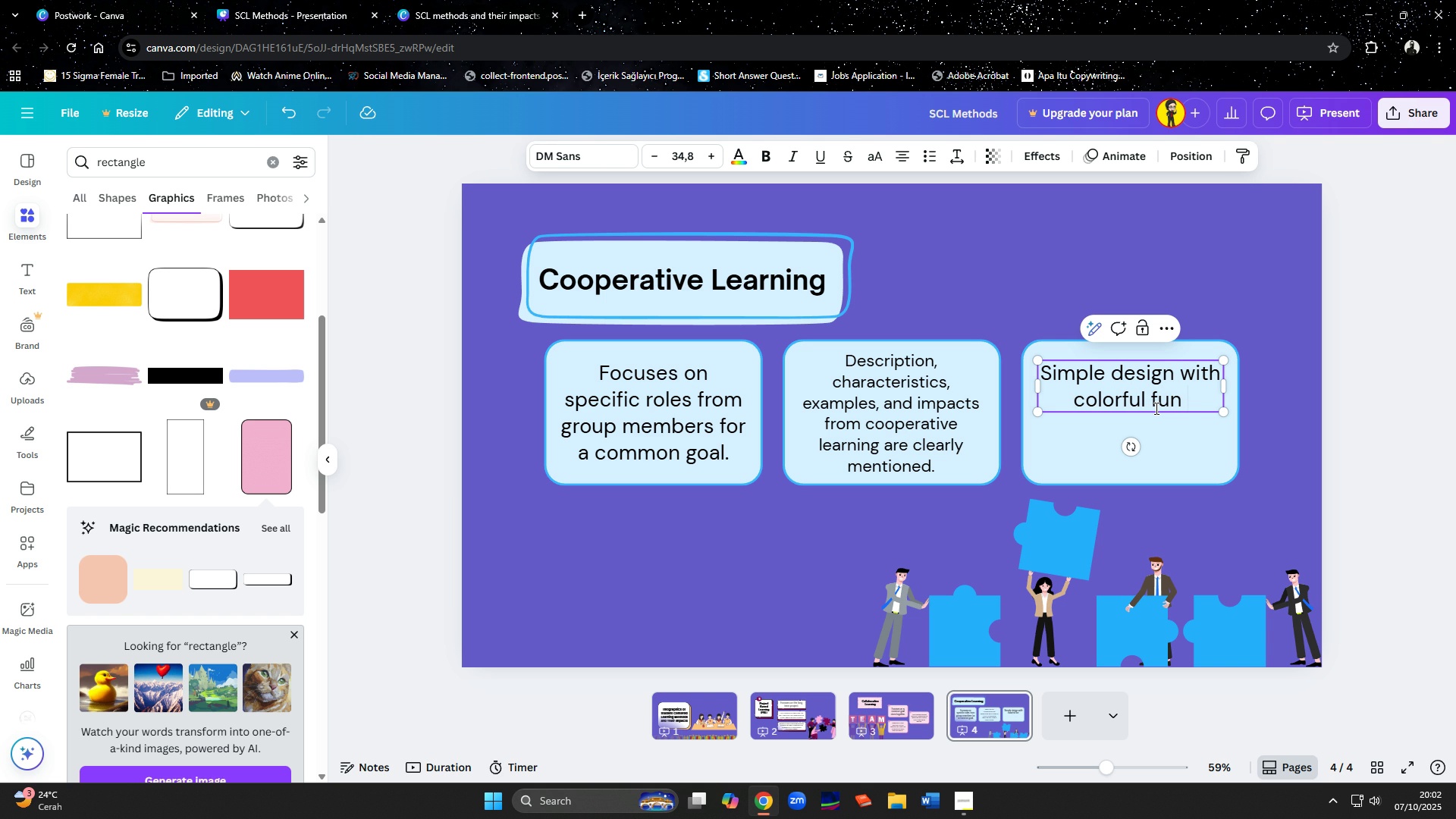 
type(pall)
key(Backspace)
type(te)
key(Backspace)
key(Backspace)
type(ettes and fonts )
 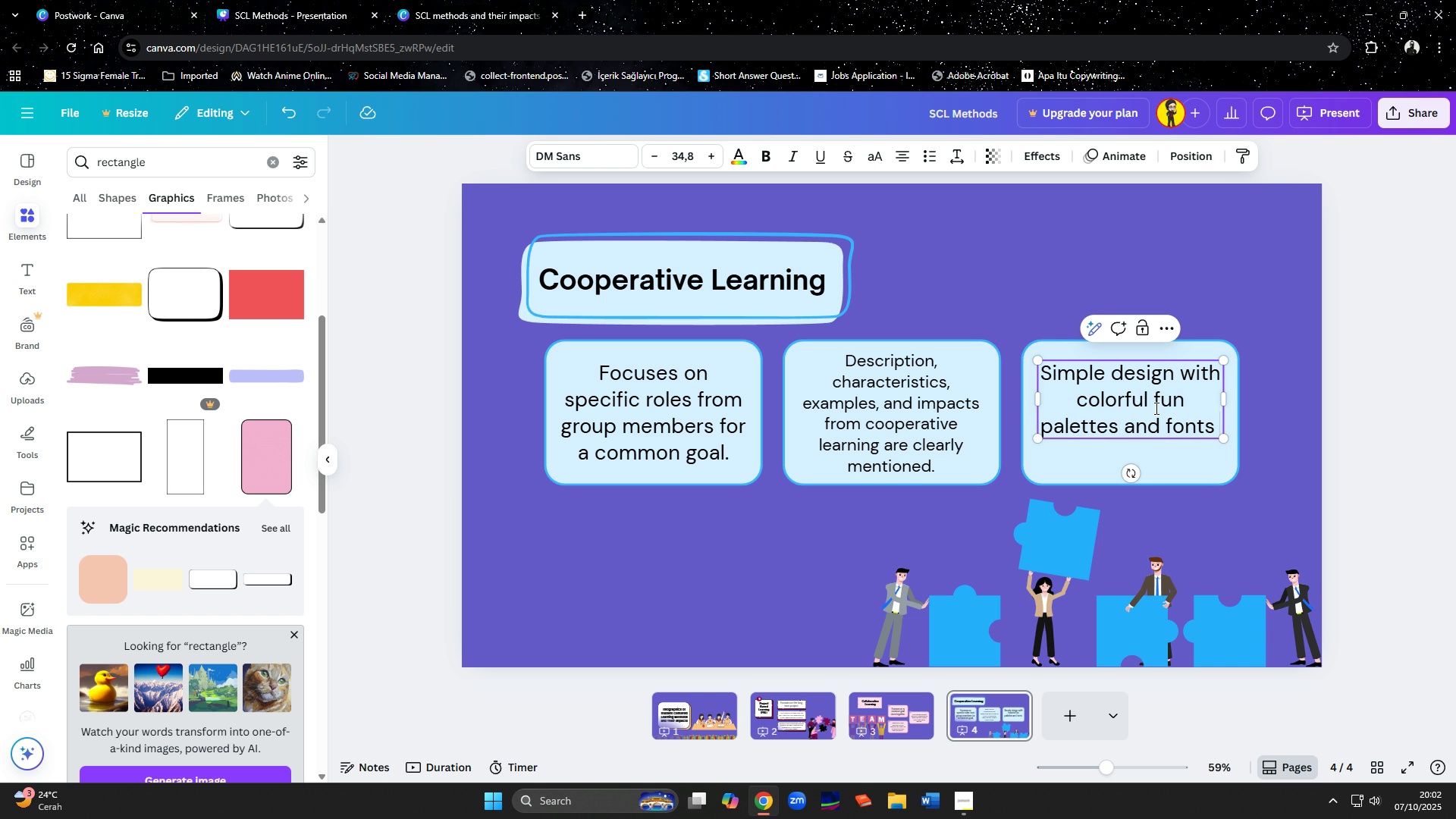 
type(brings)
 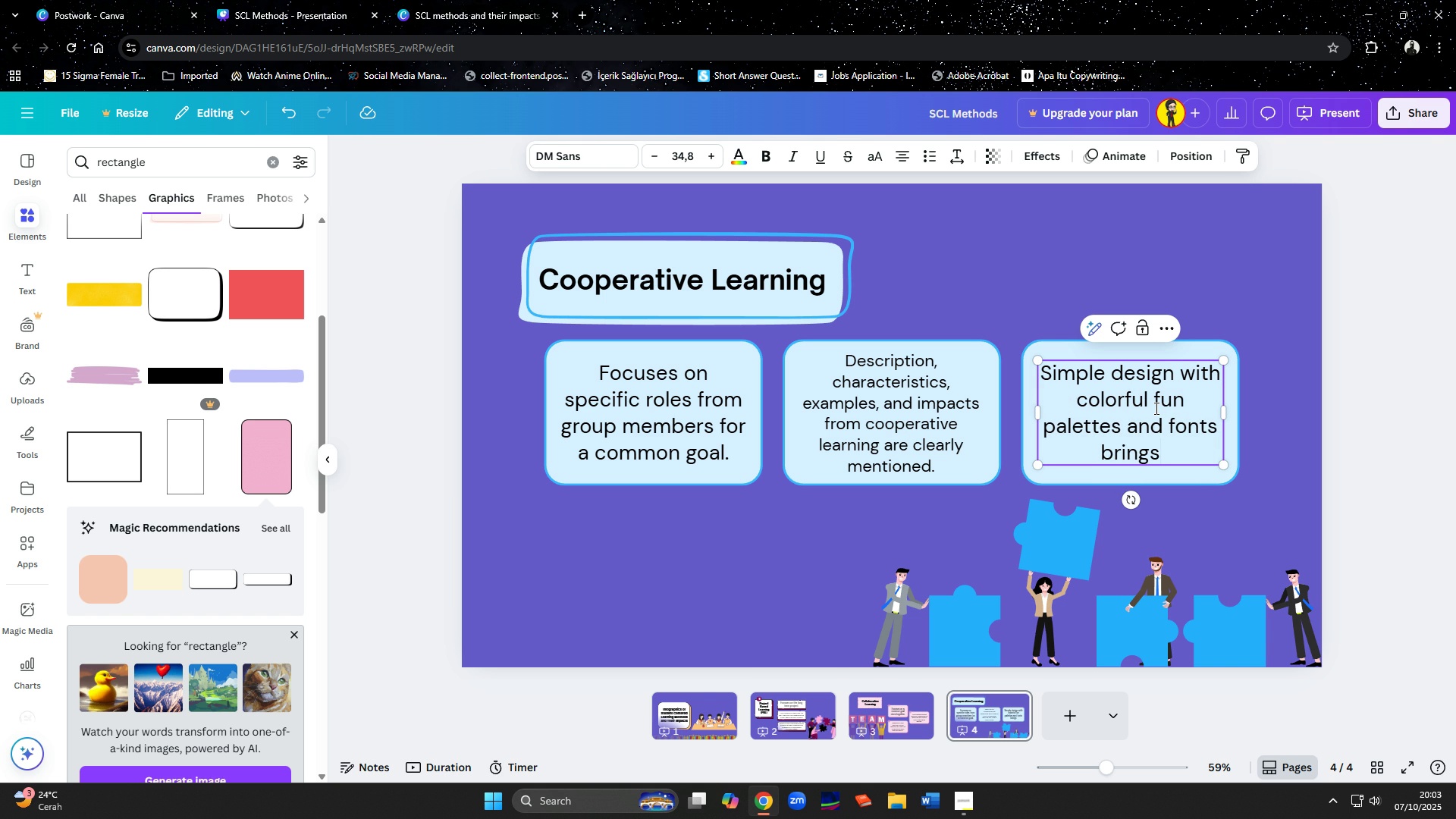 
wait(6.27)
 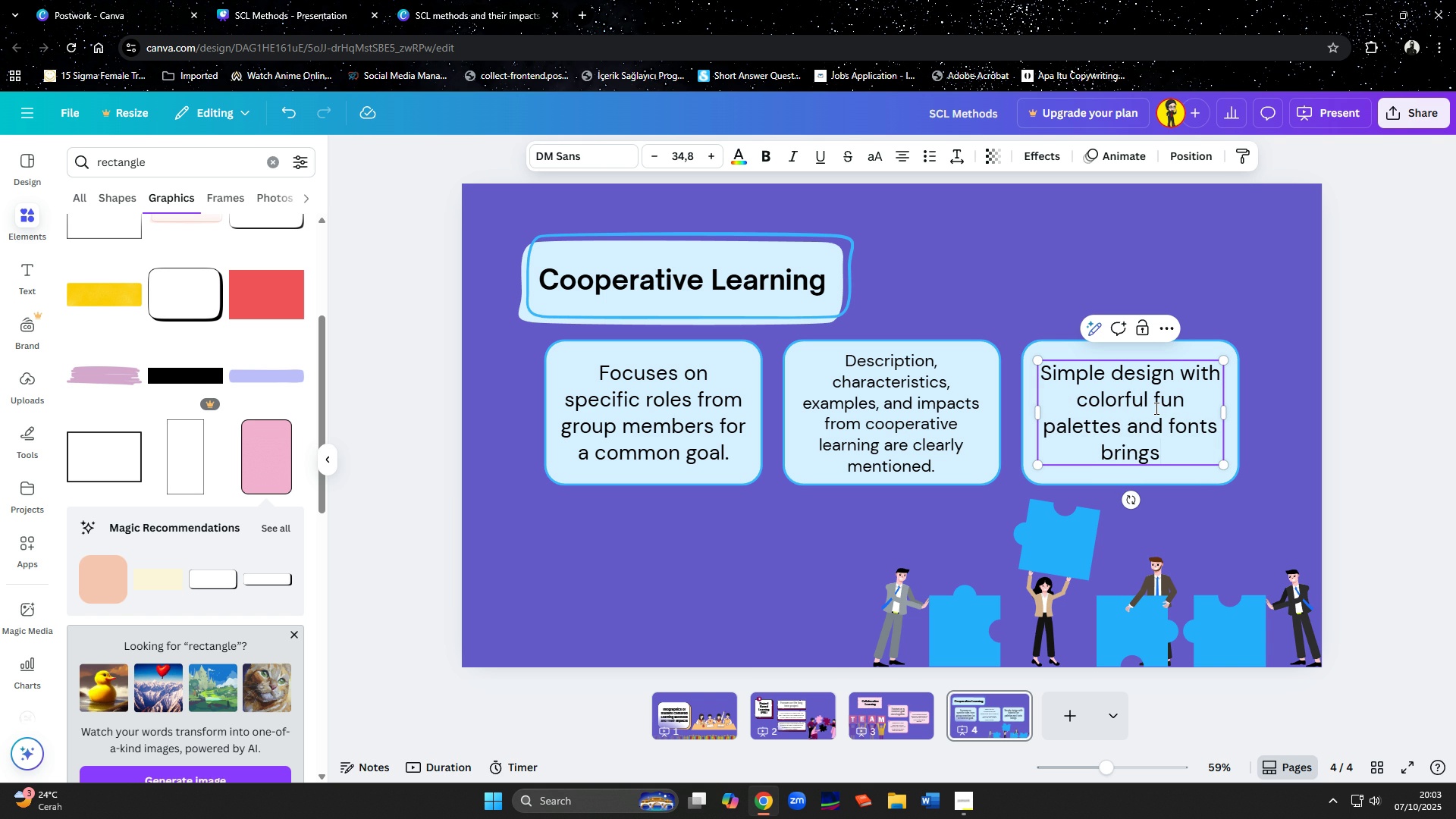 
key(Backspace)
 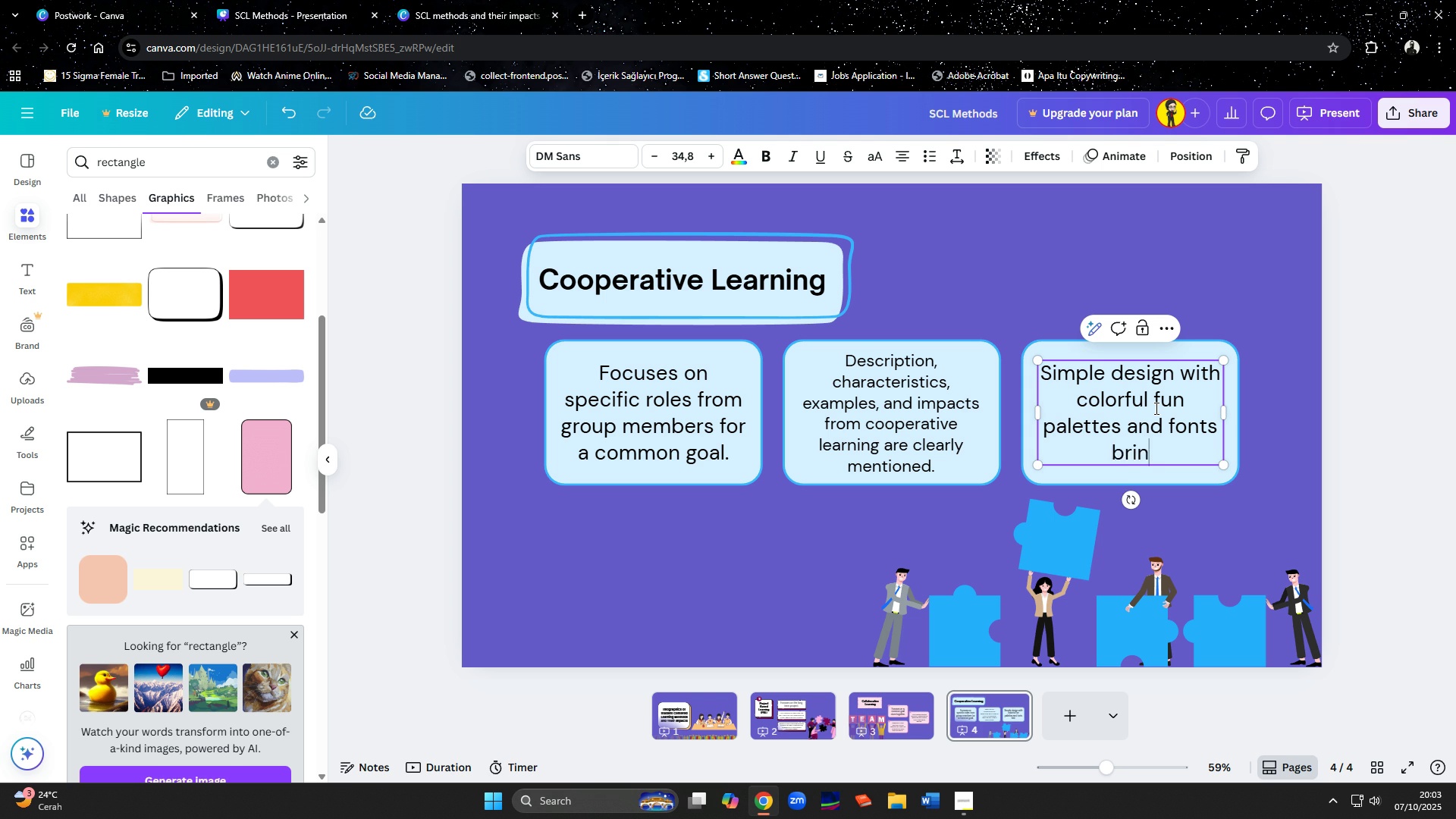 
key(Backspace)
 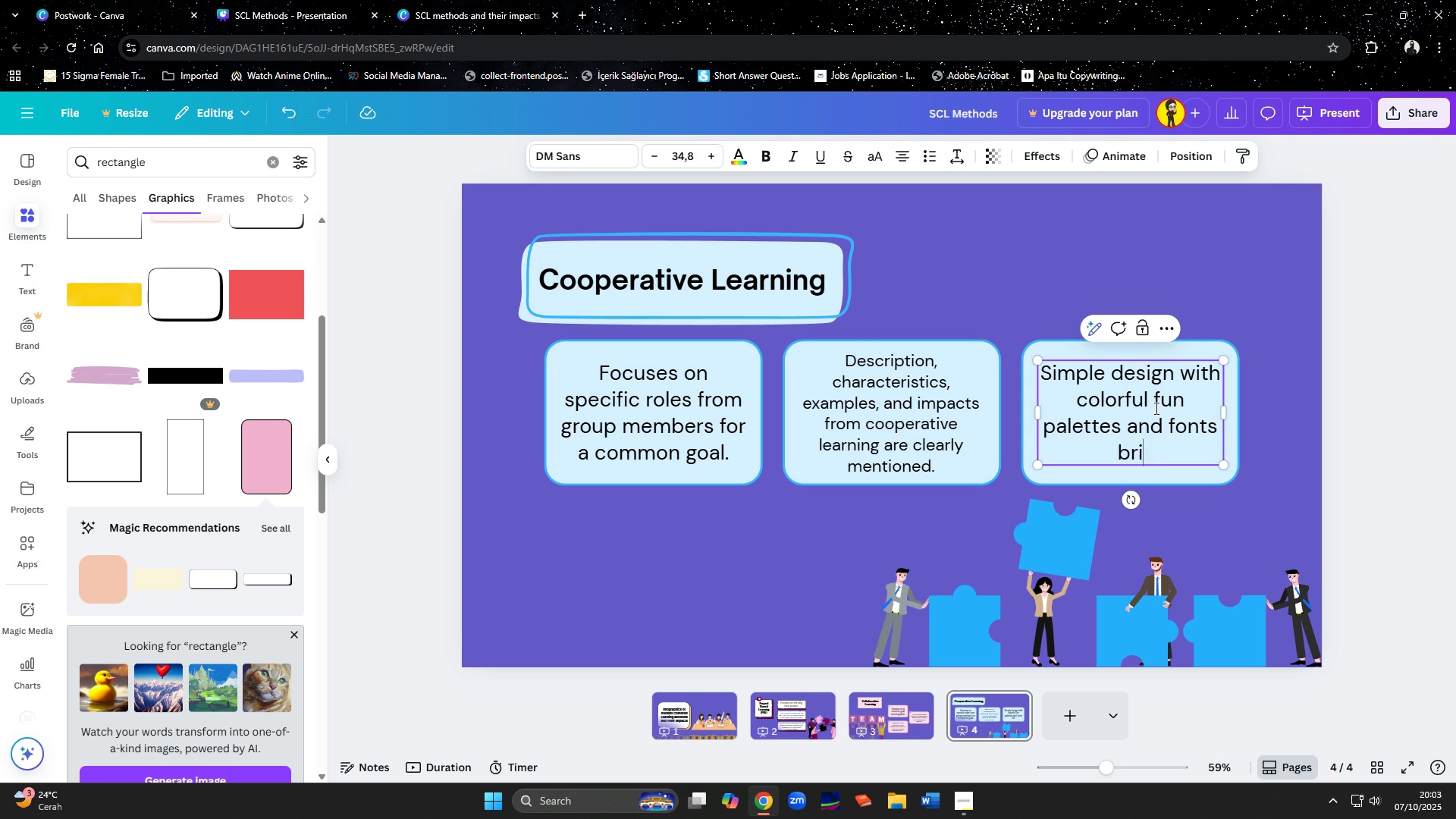 
key(Backspace)
 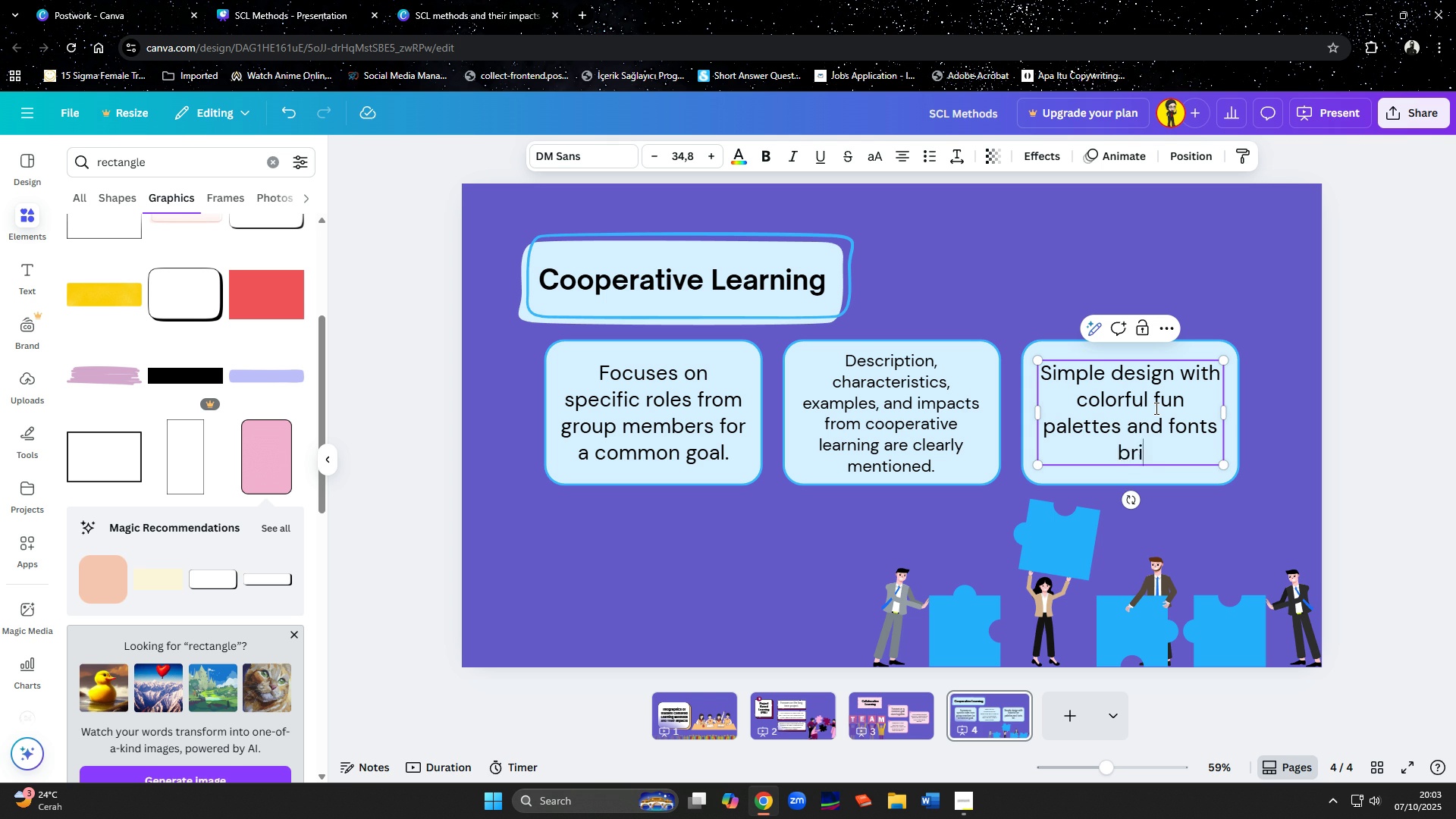 
key(Backspace)
 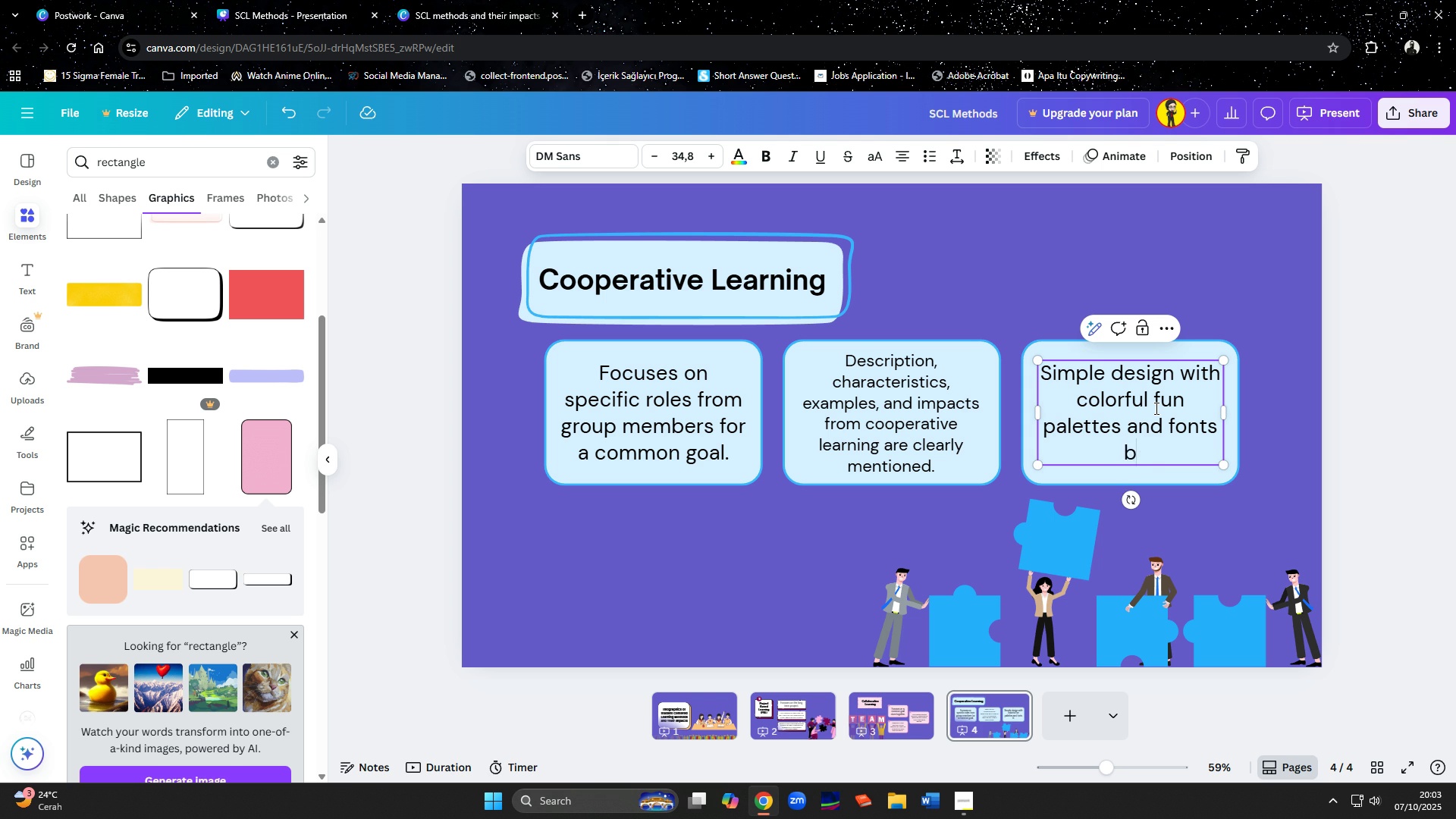 
key(Backspace)
 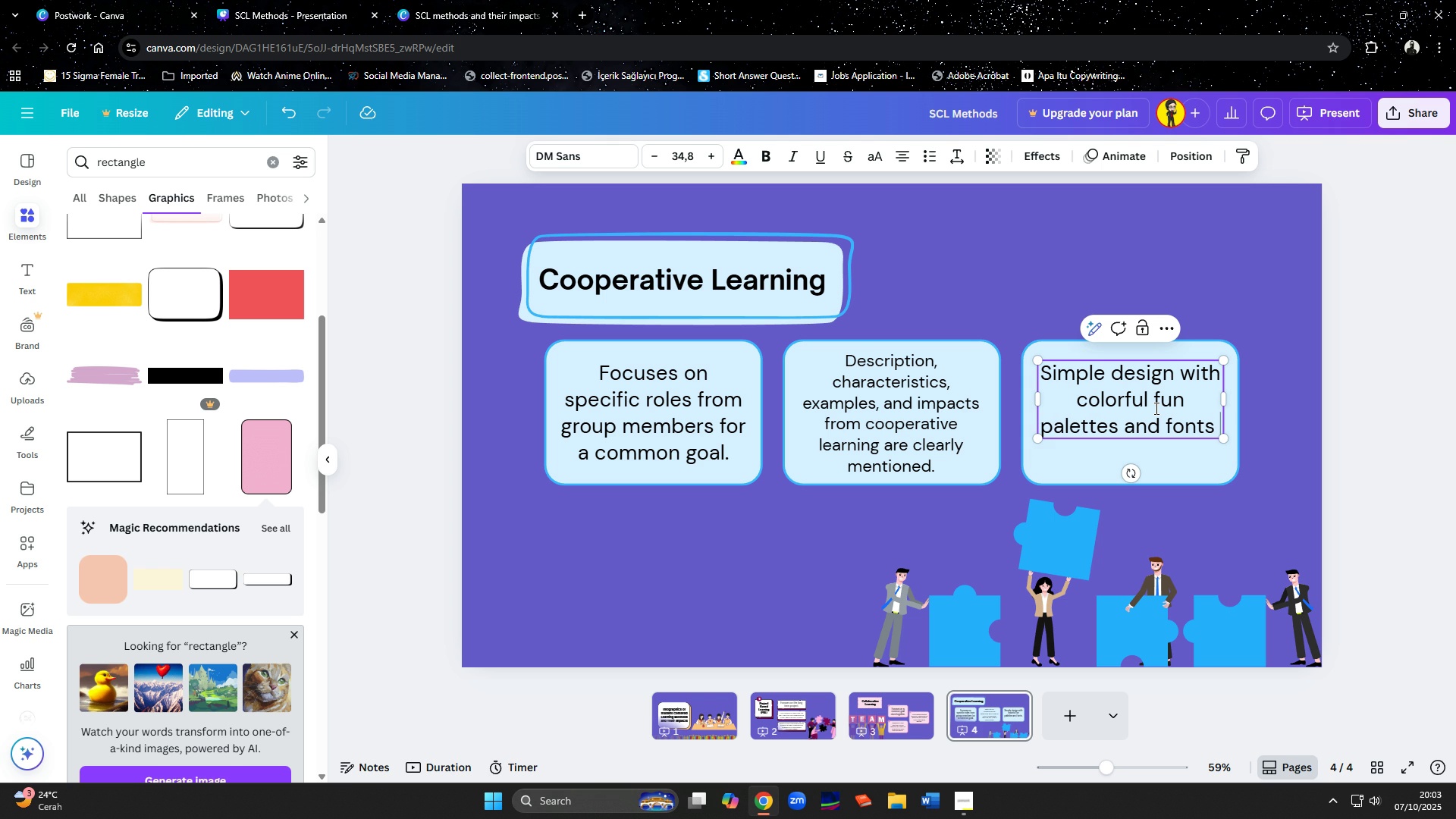 
key(Backspace)
 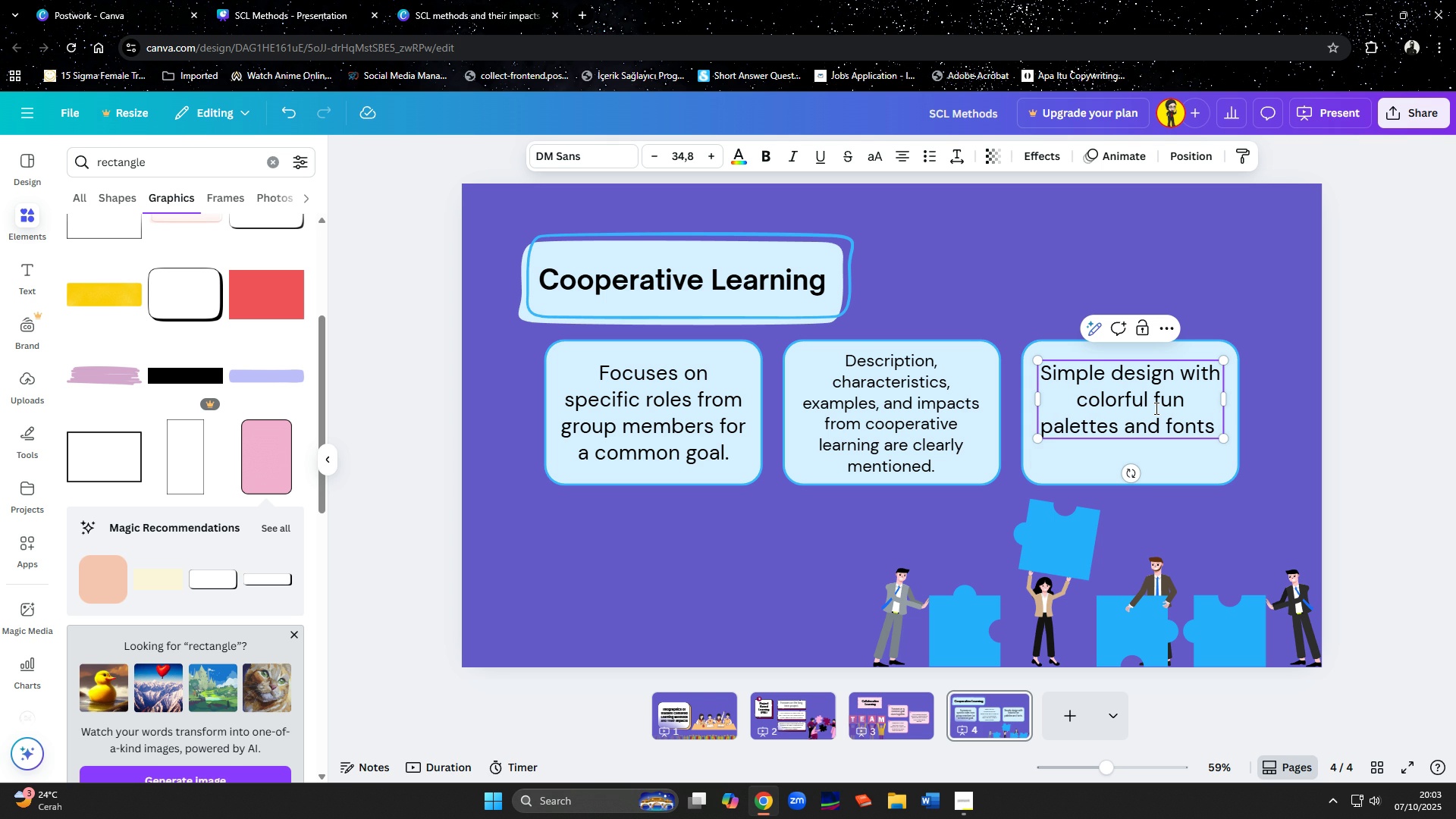 
type(helps students and educators under)
key(Backspace)
key(Backspace)
key(Backspace)
key(Backspace)
key(Backspace)
type(grasp the detail of cooperation)
key(Backspace)
key(Backspace)
type(ve learning.)
 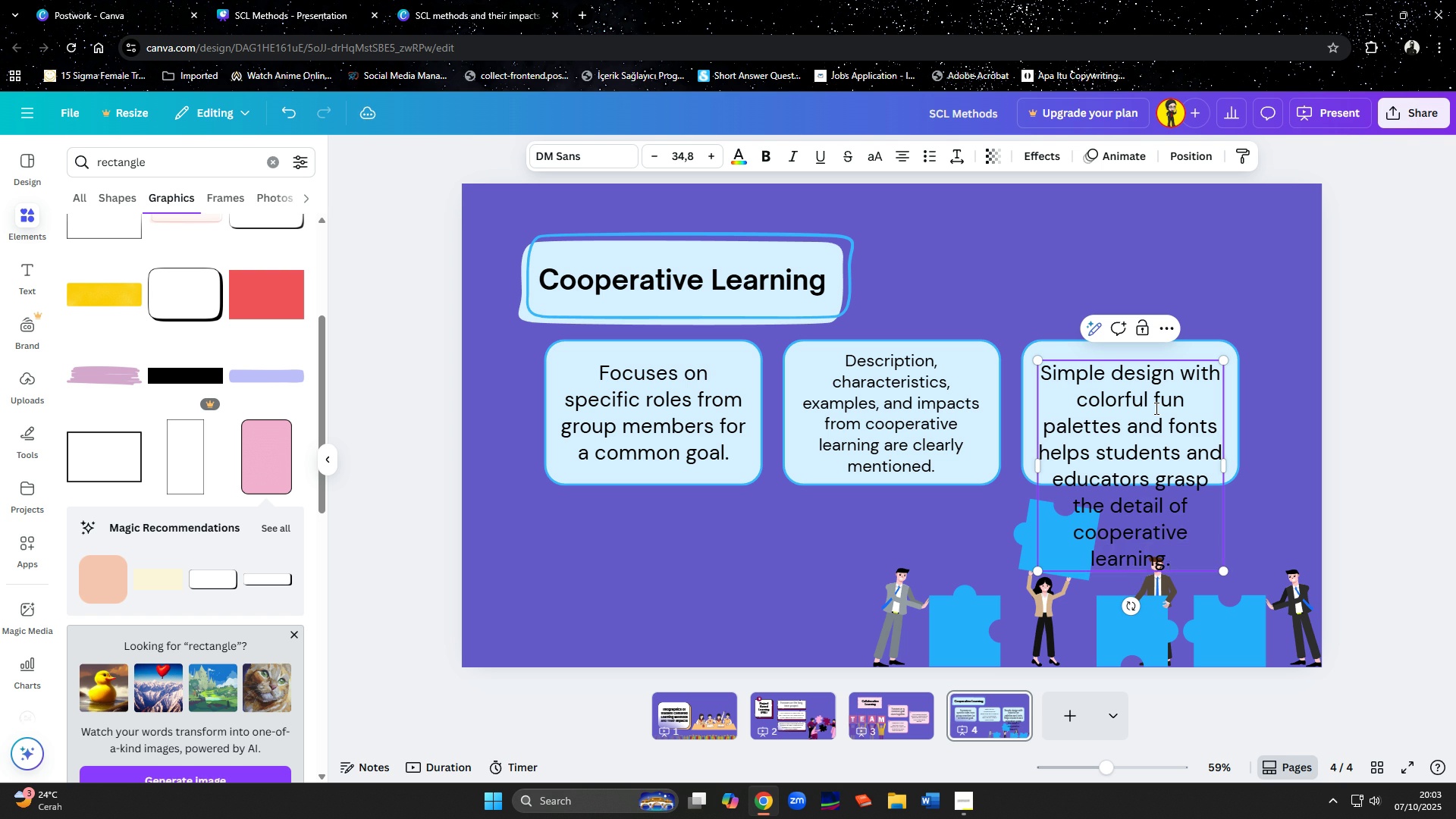 
key(Control+ControlLeft)
 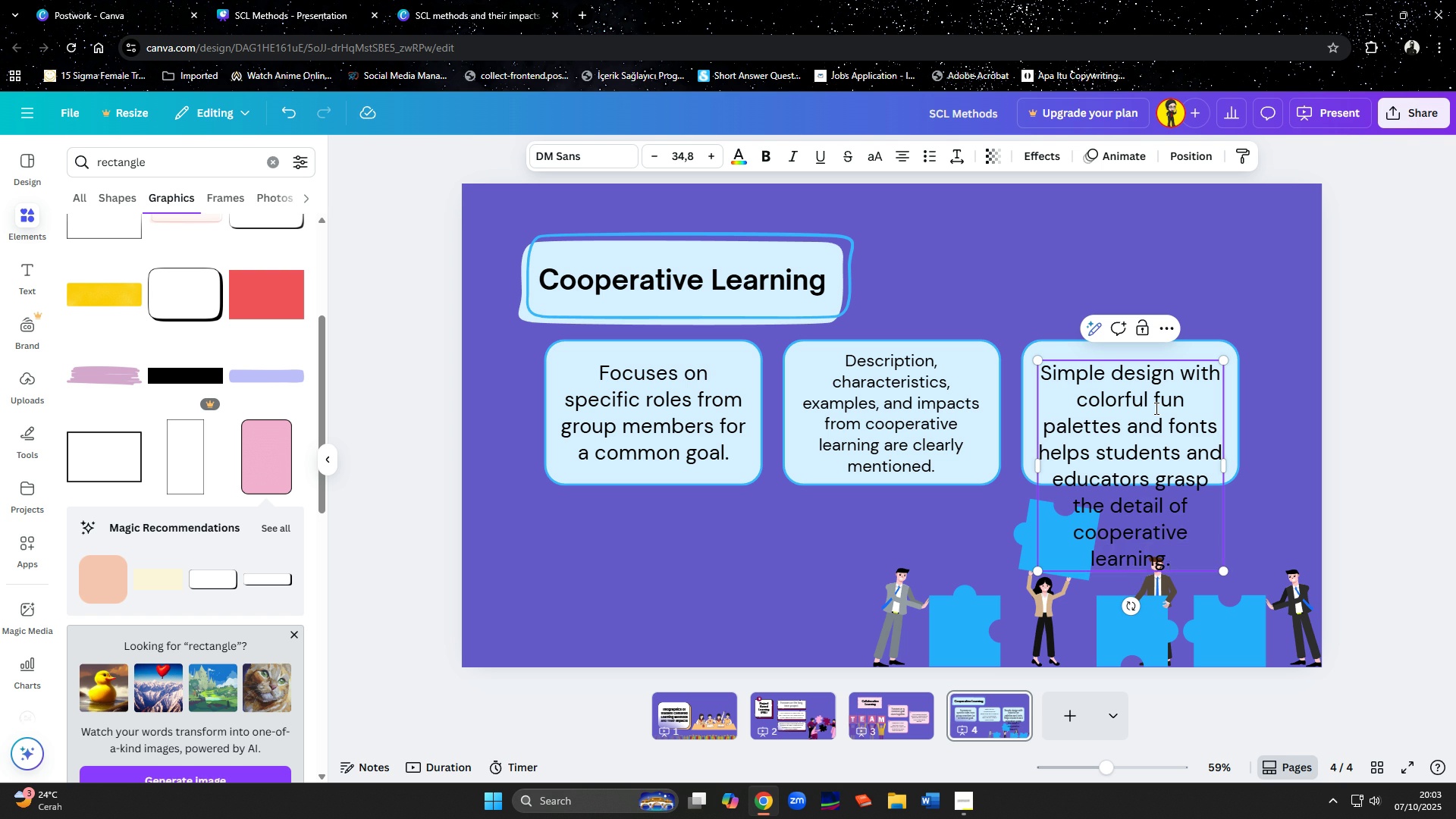 
key(Control+A)
 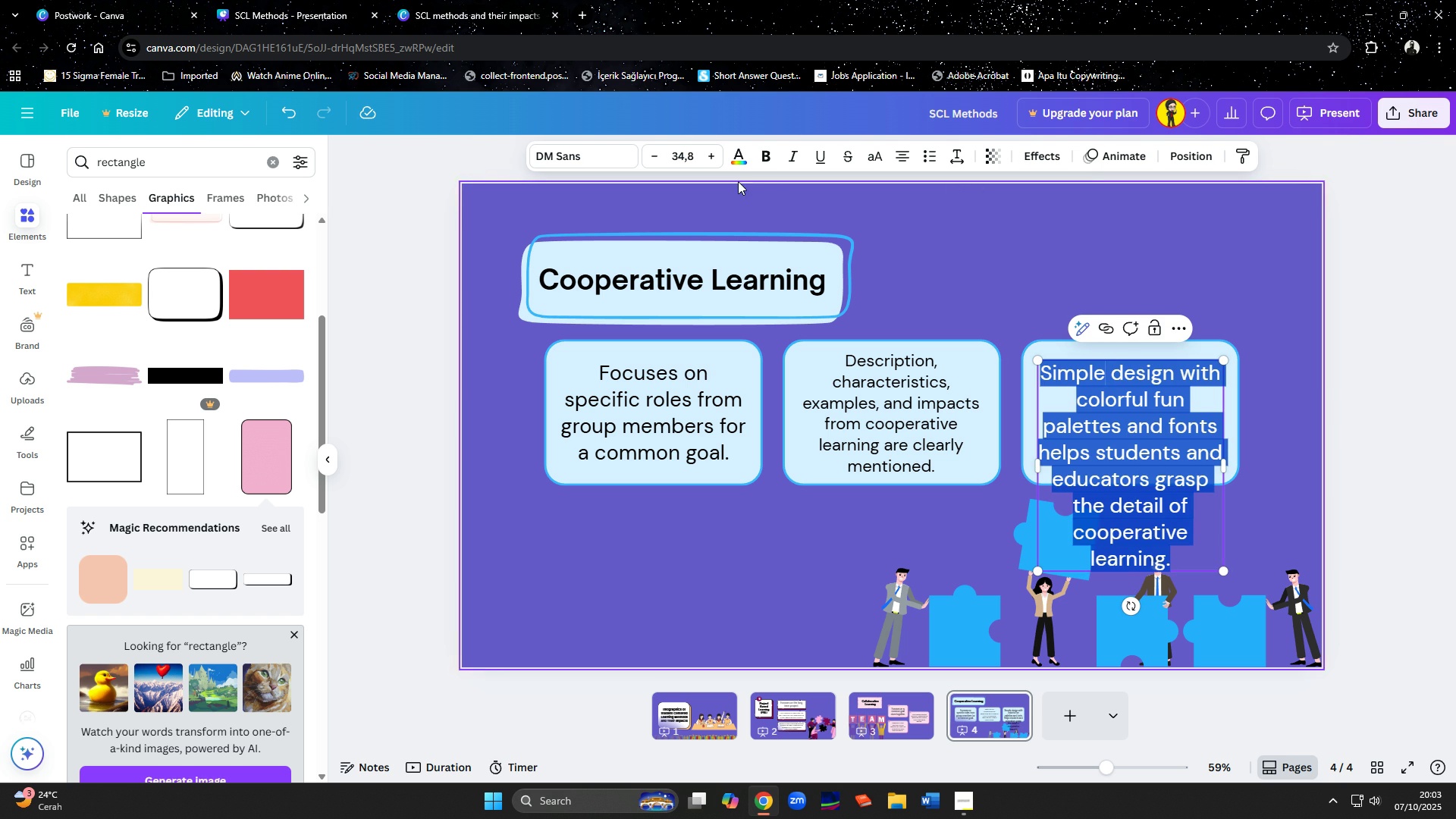 
left_click([698, 159])
 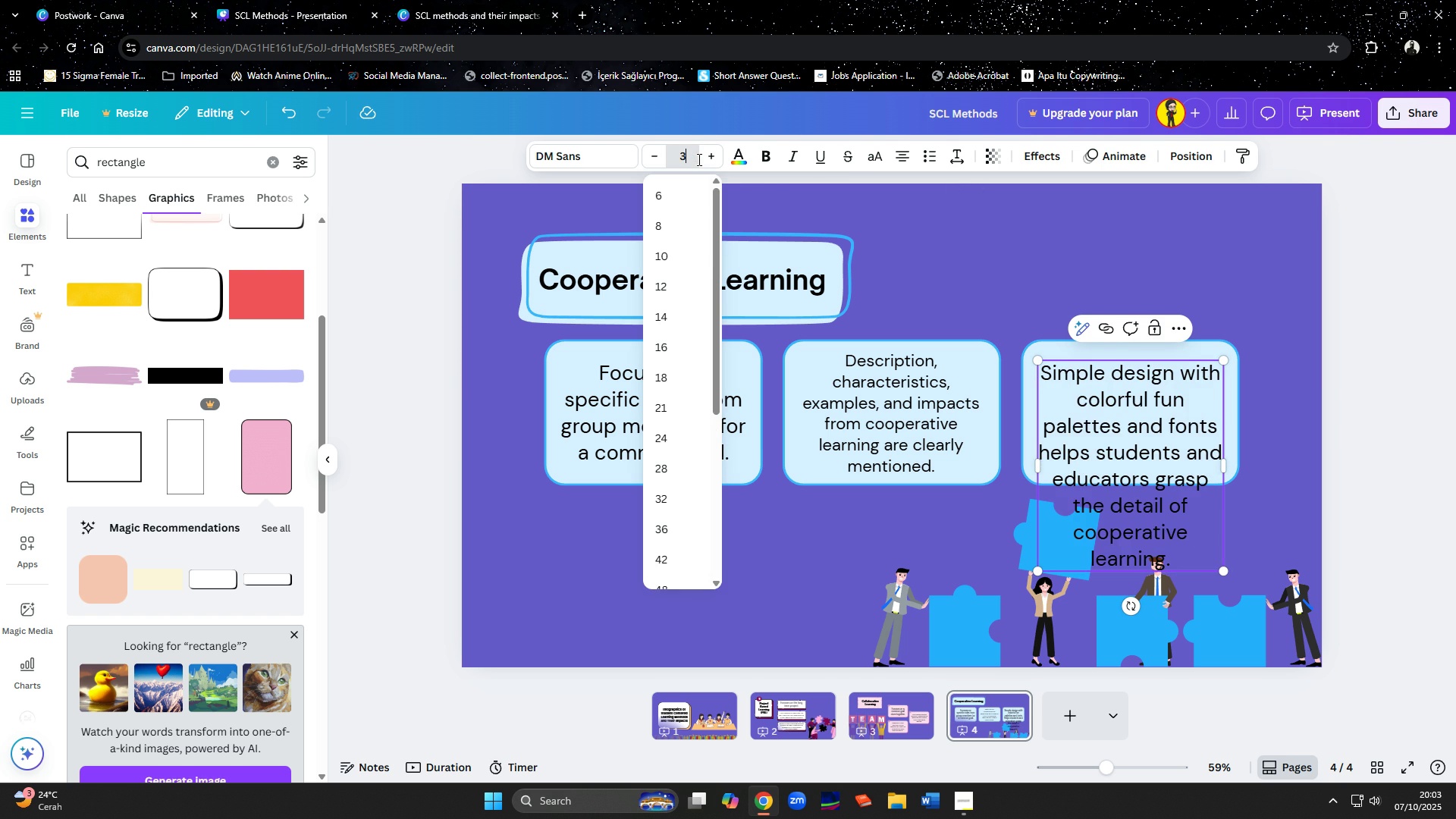 
type(30)
 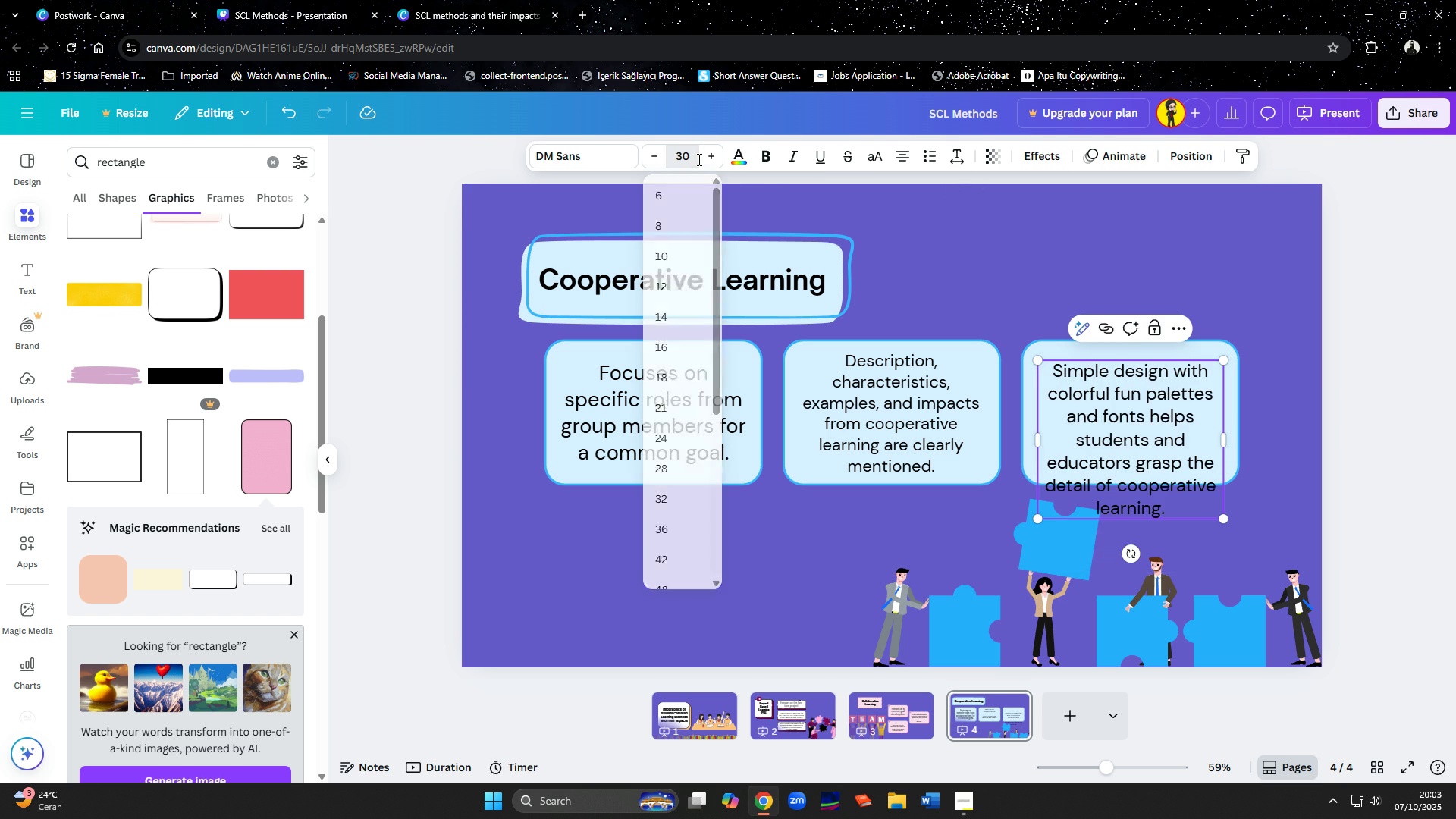 
key(Enter)
 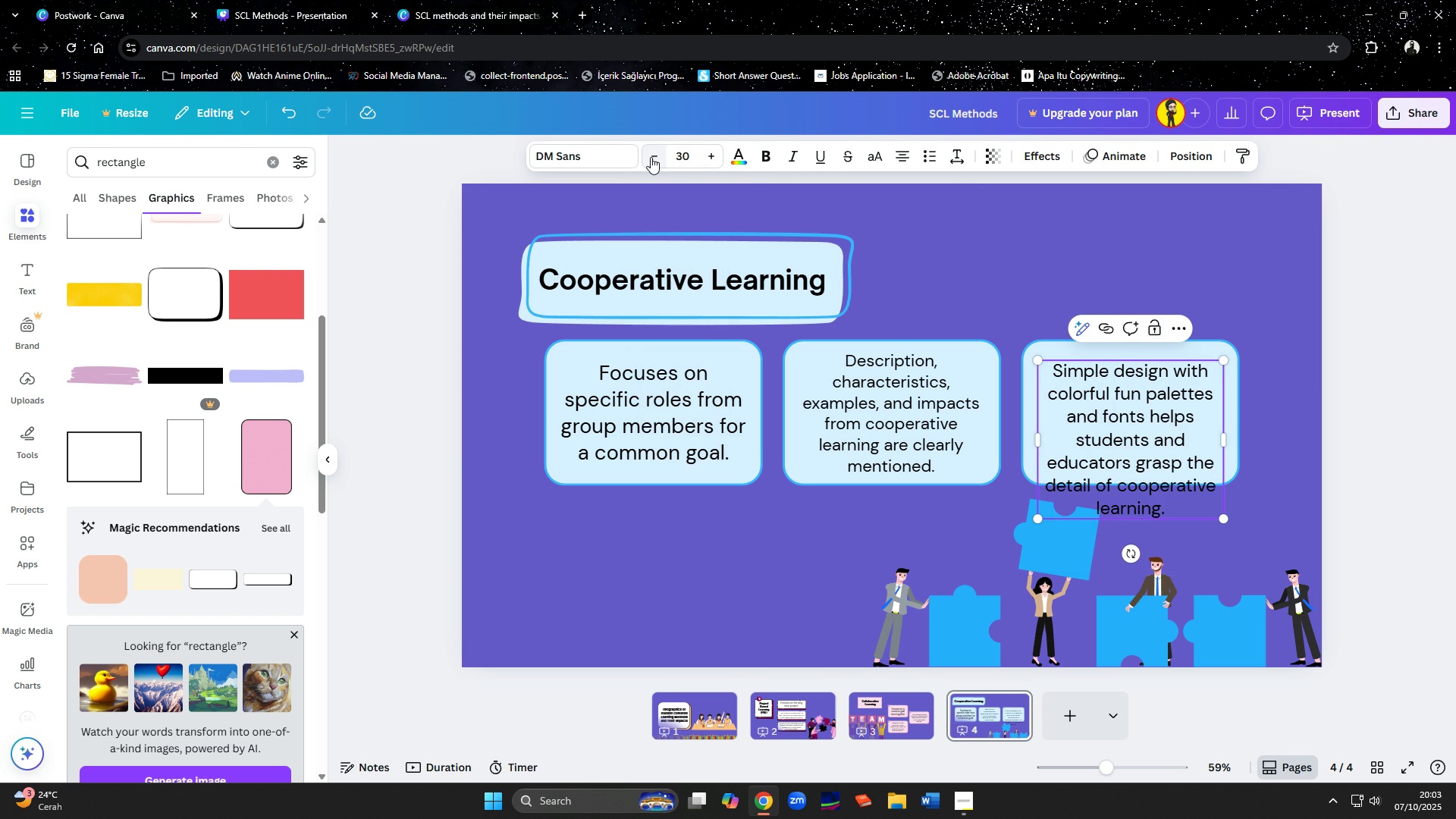 
double_click([661, 159])
 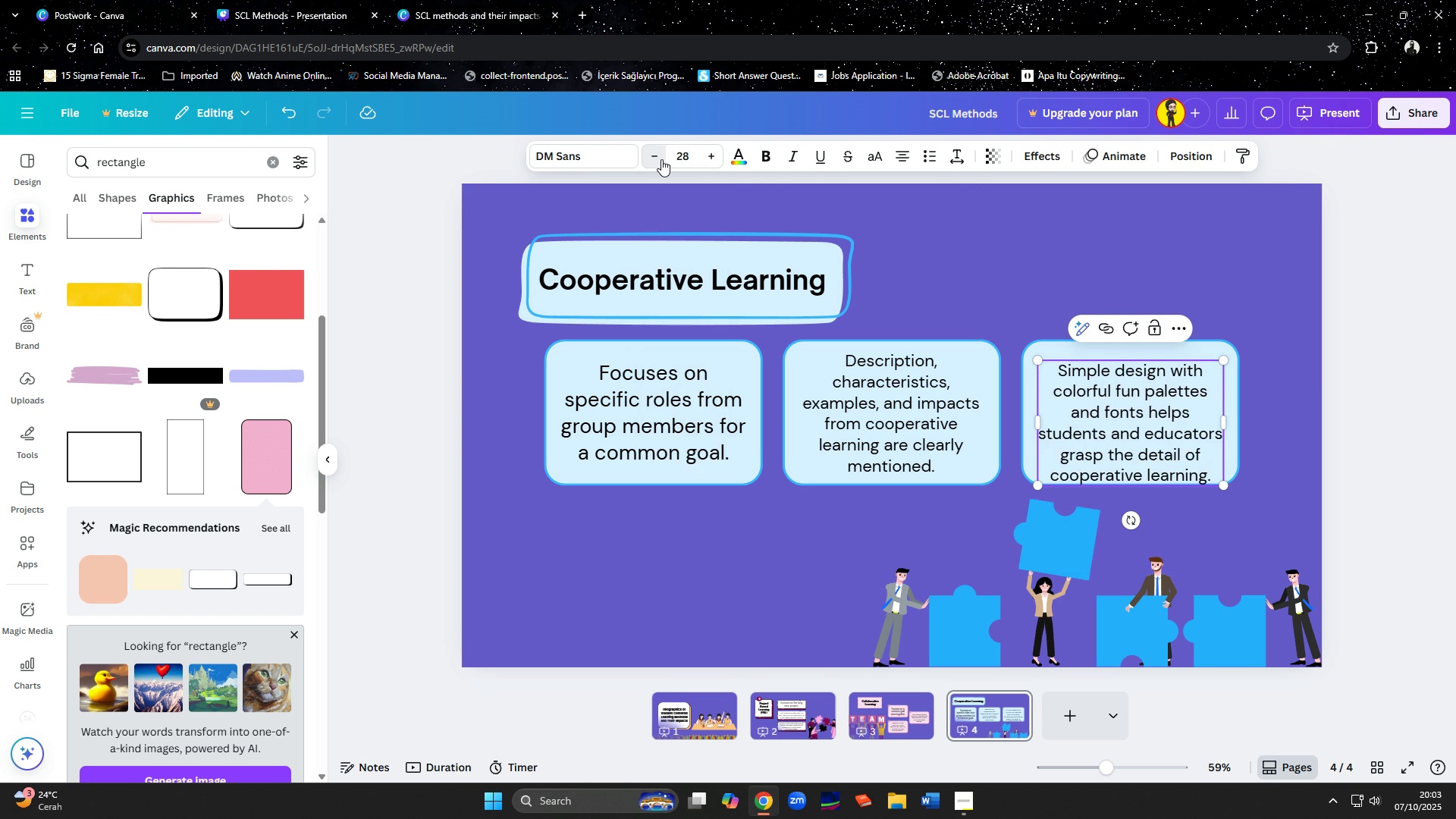 
triple_click([661, 159])
 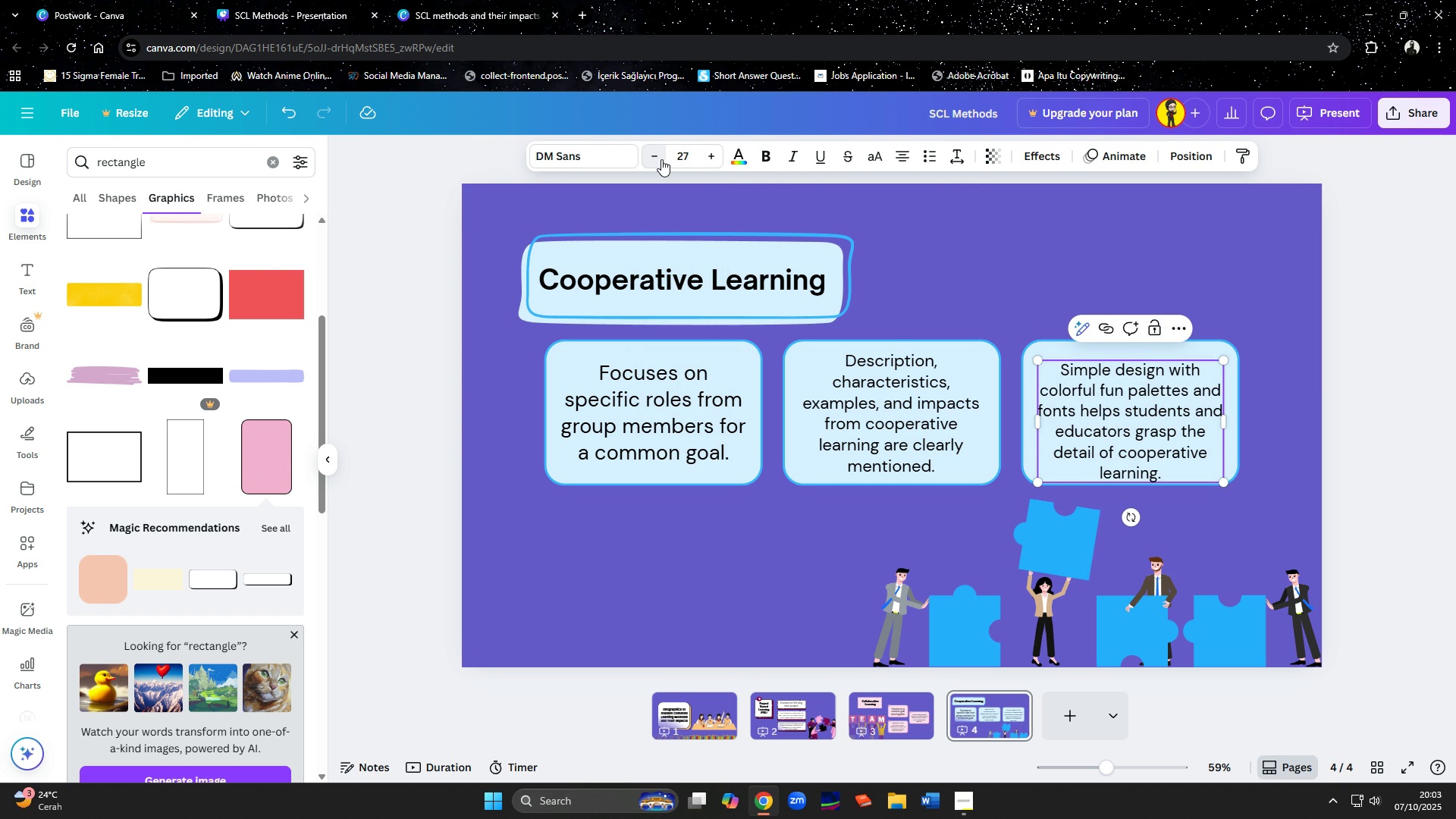 
left_click([661, 159])
 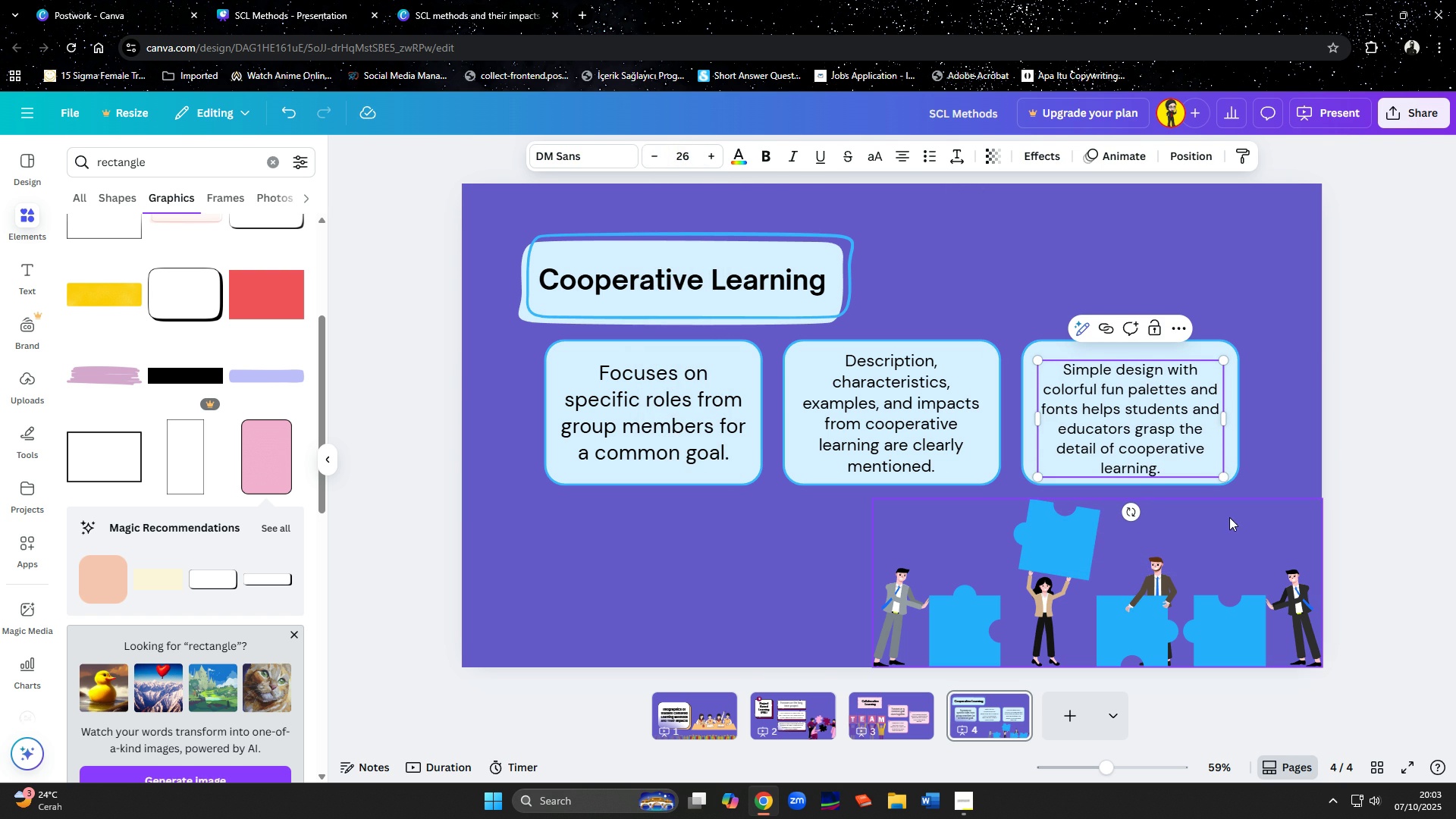 
left_click([1236, 519])
 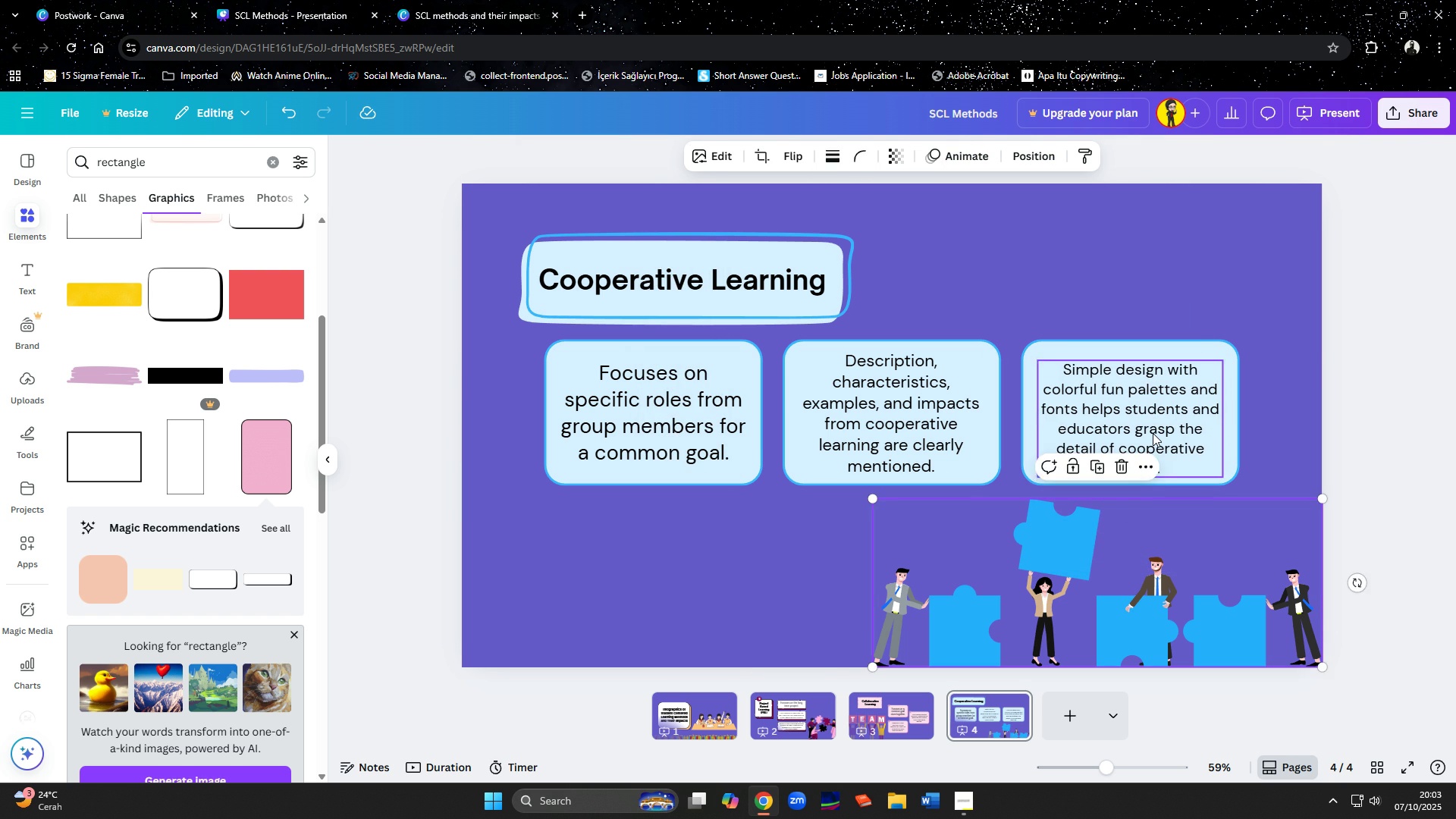 
left_click([1153, 433])
 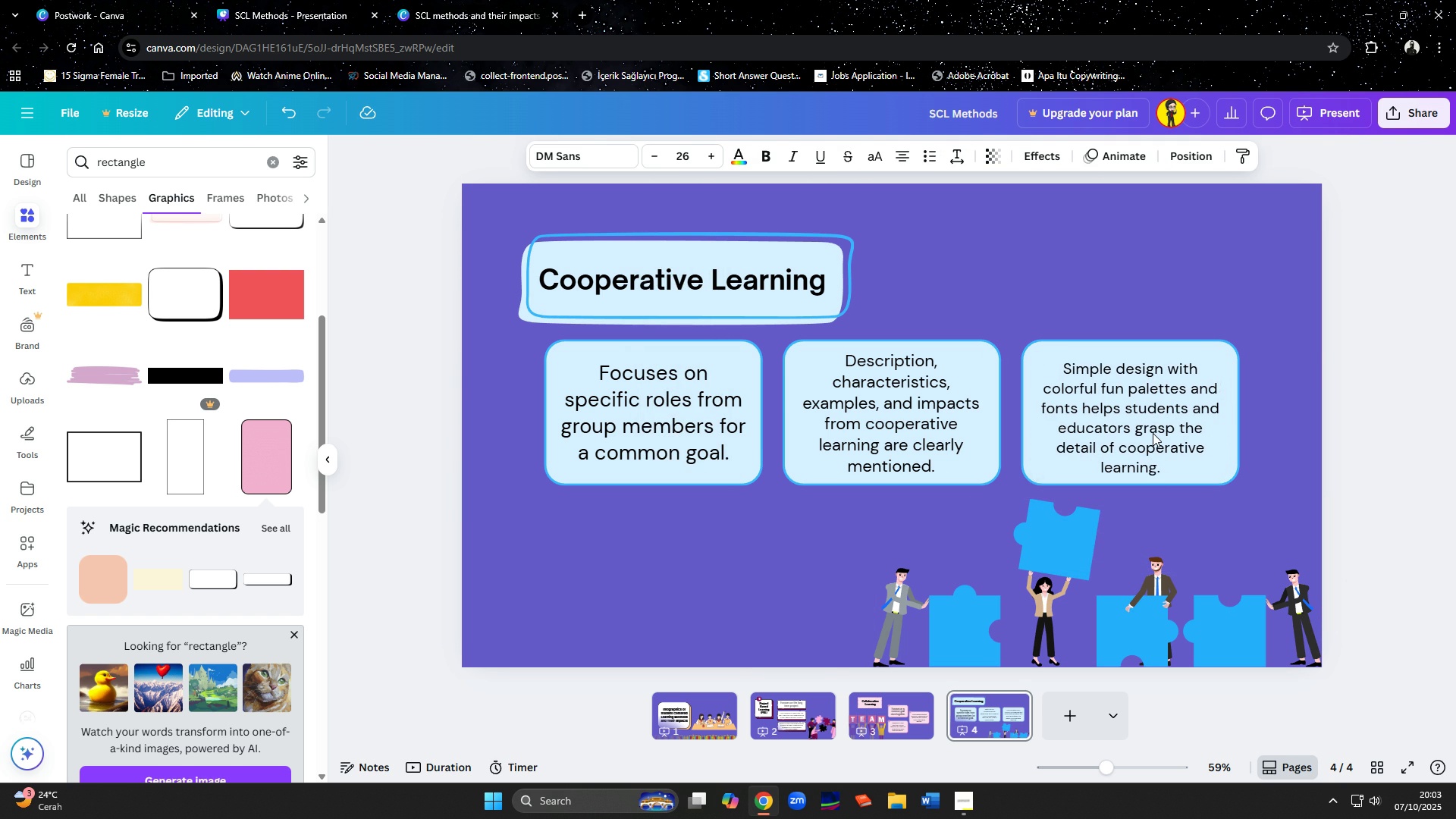 
key(ArrowUp)
 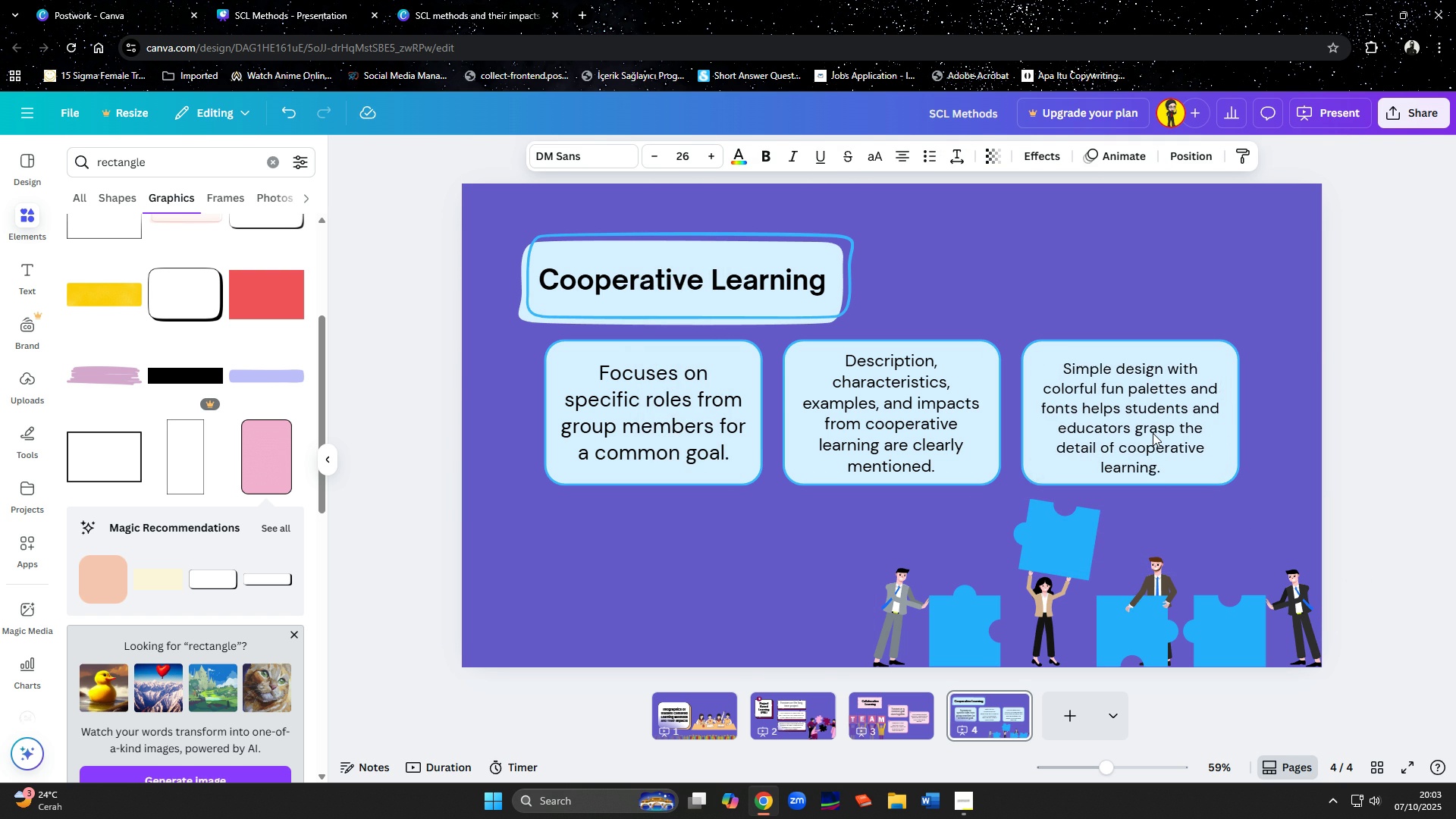 
key(ArrowUp)
 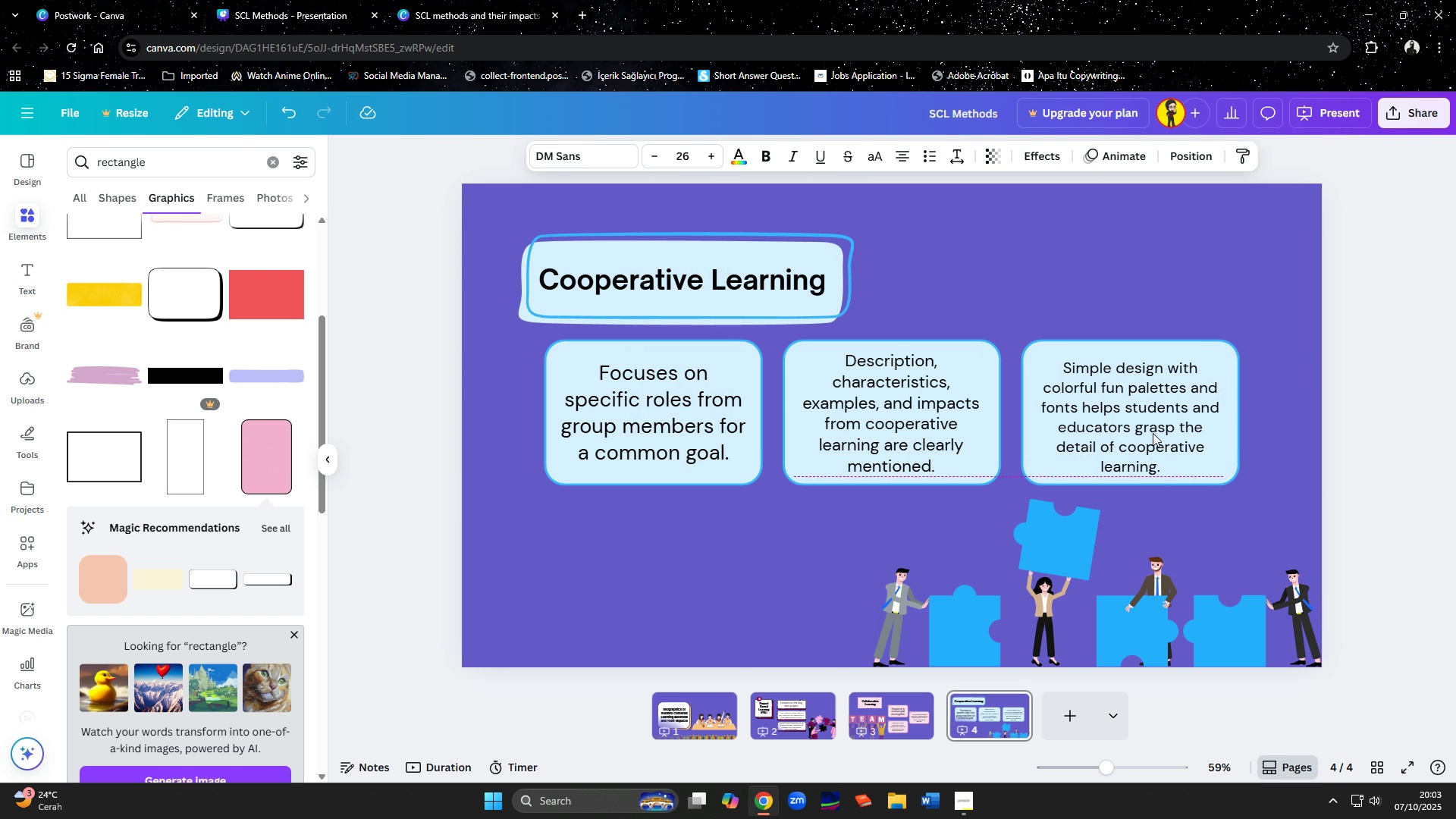 
key(ArrowUp)
 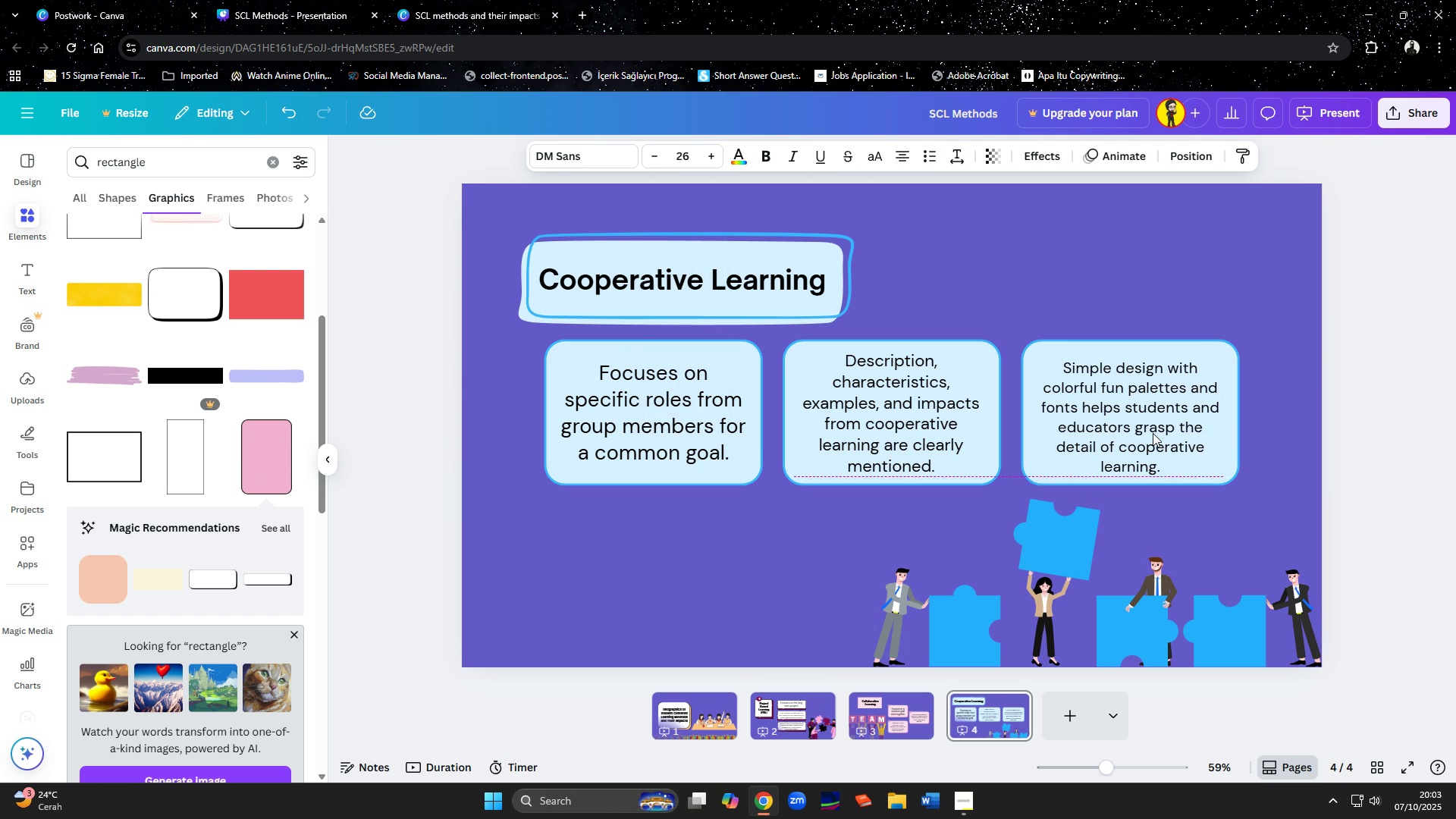 
key(ArrowUp)
 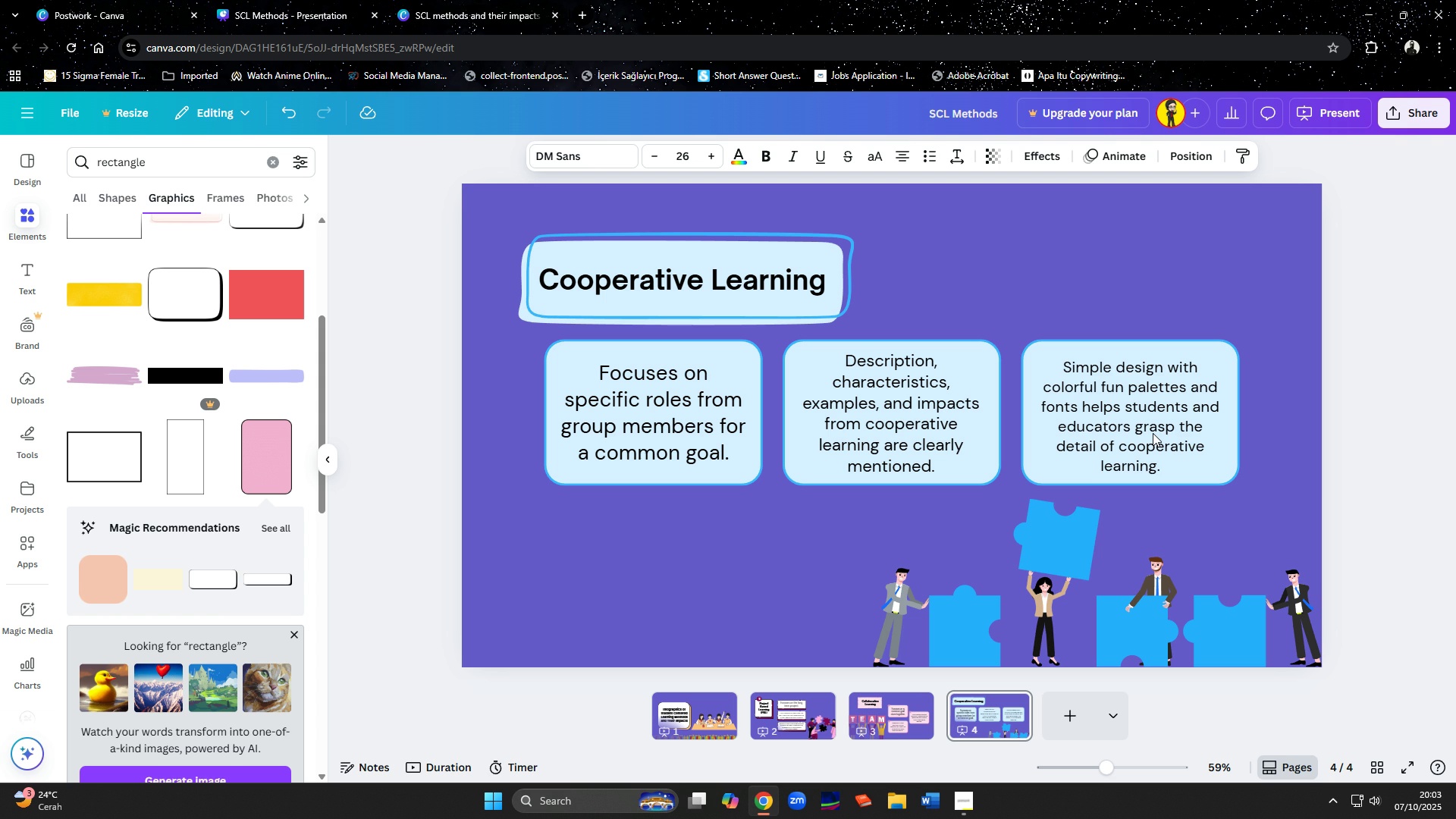 
key(ArrowUp)
 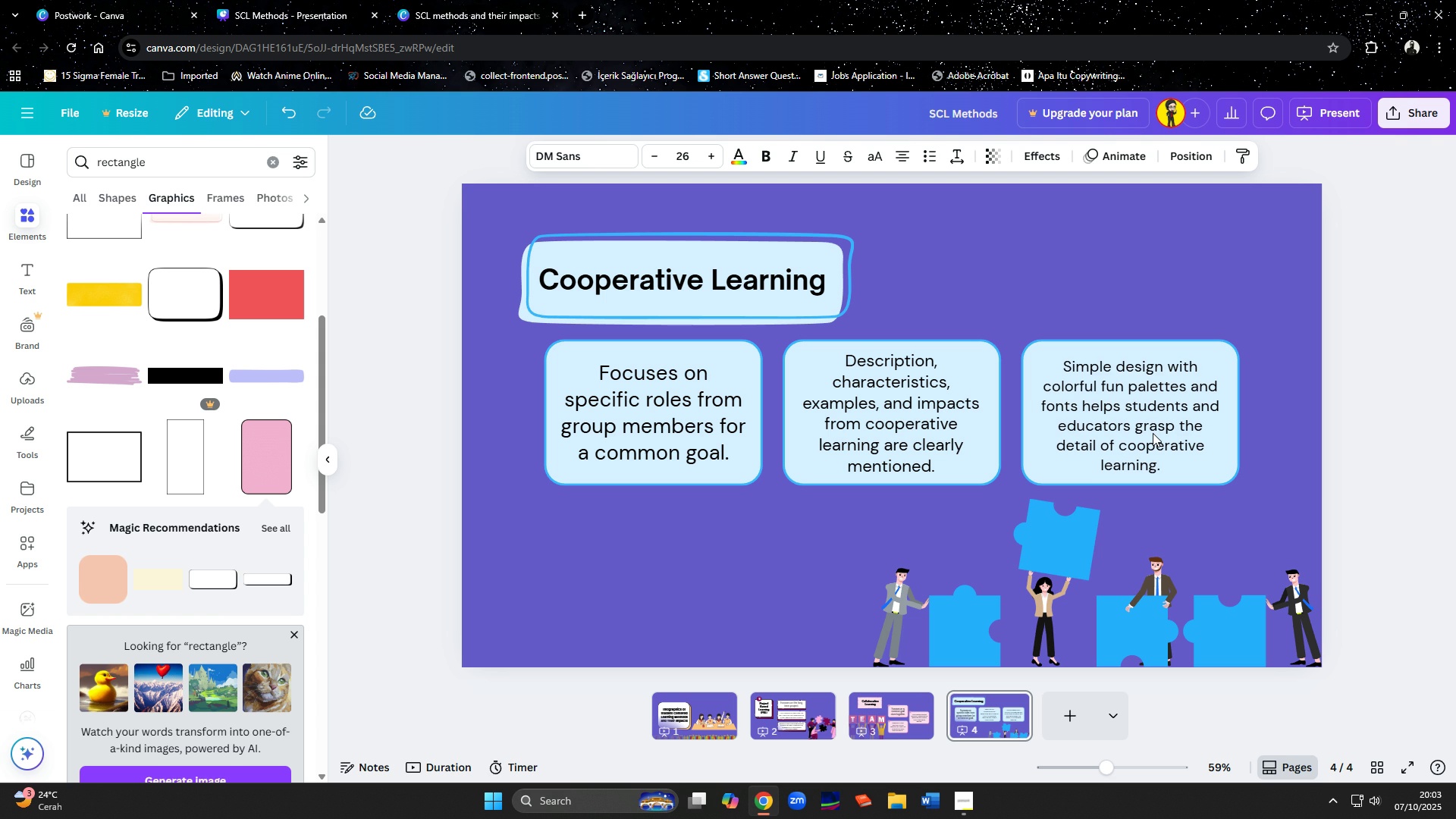 
key(ArrowUp)
 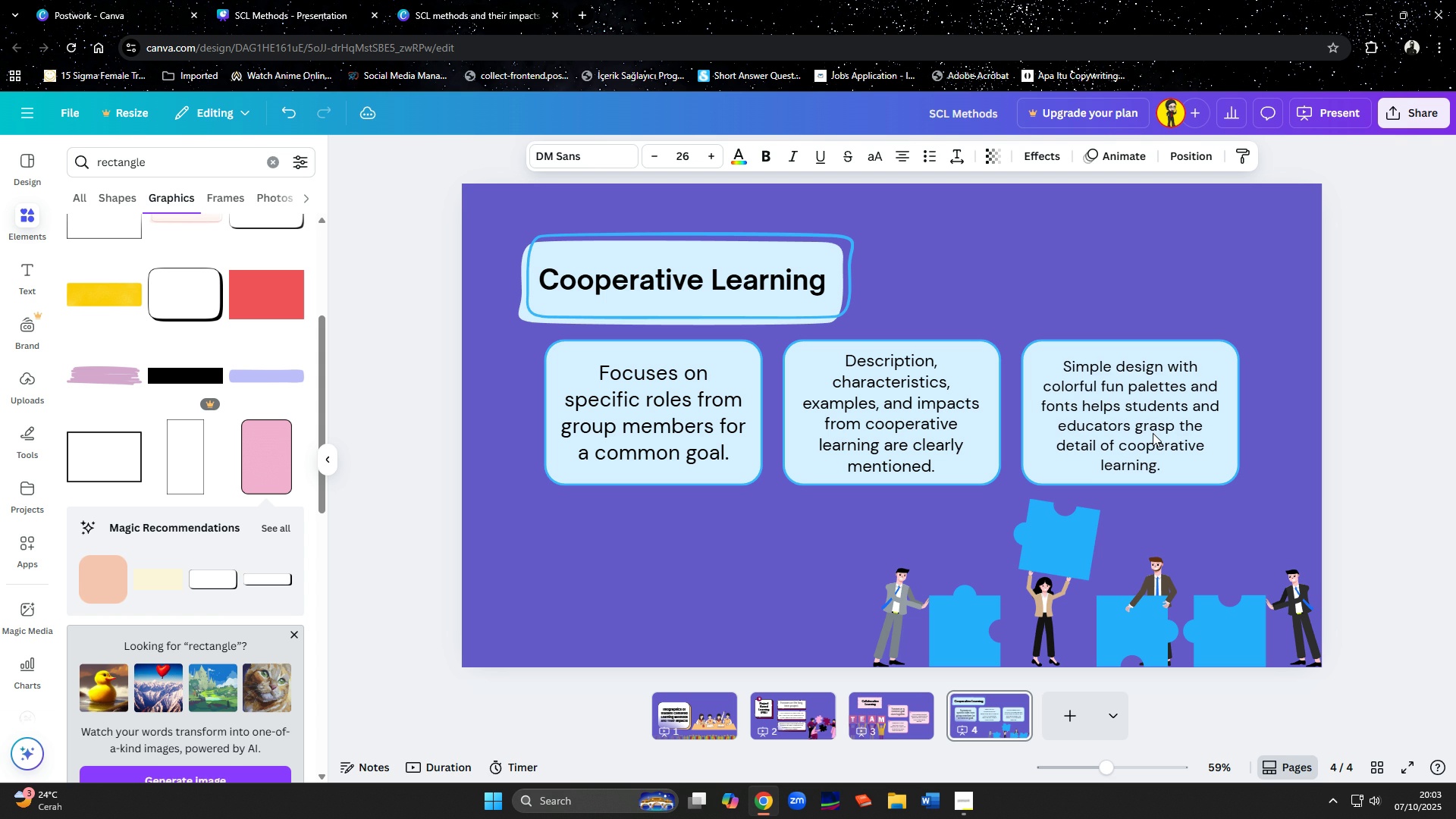 
key(ArrowUp)
 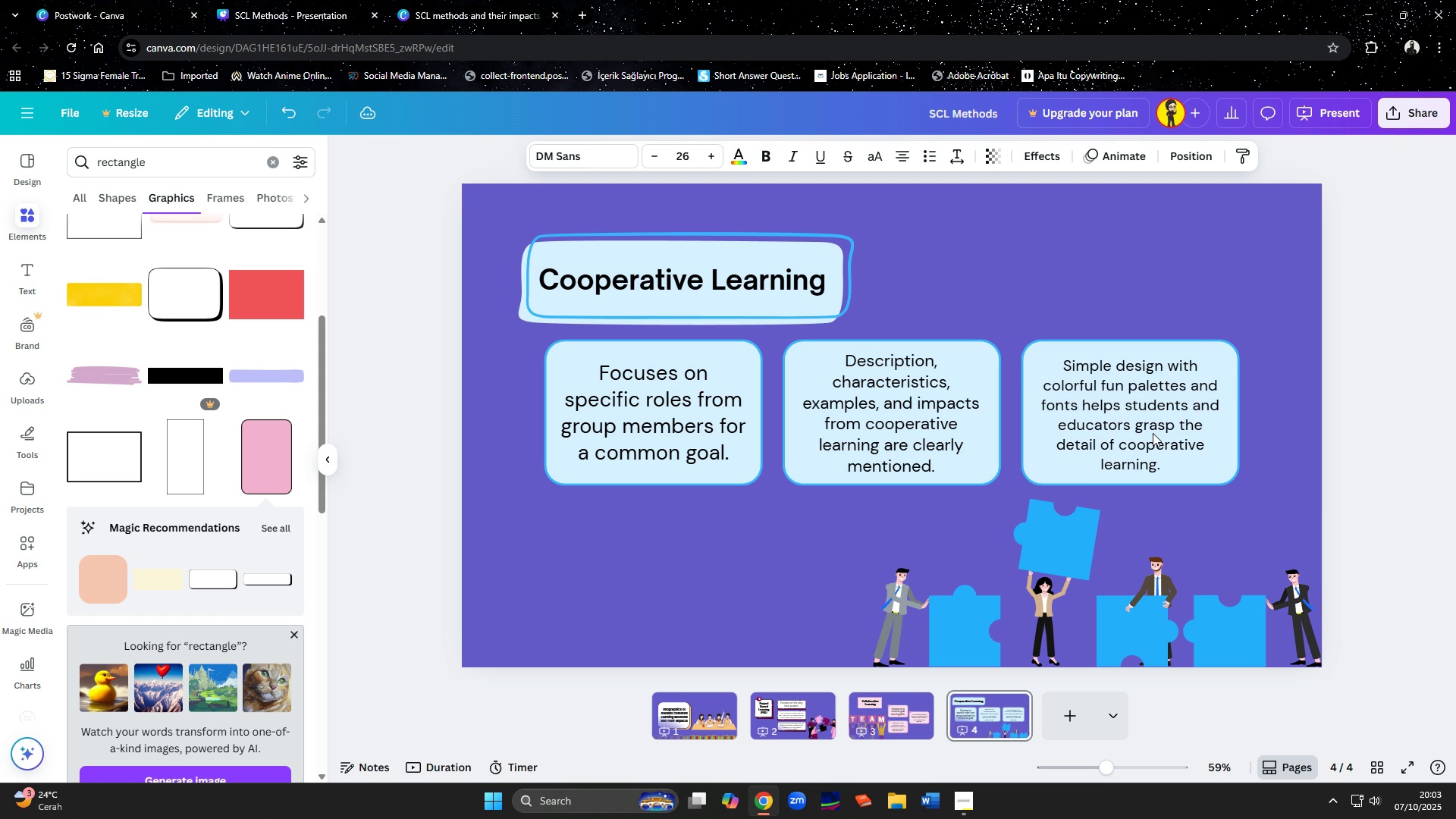 
key(ArrowUp)
 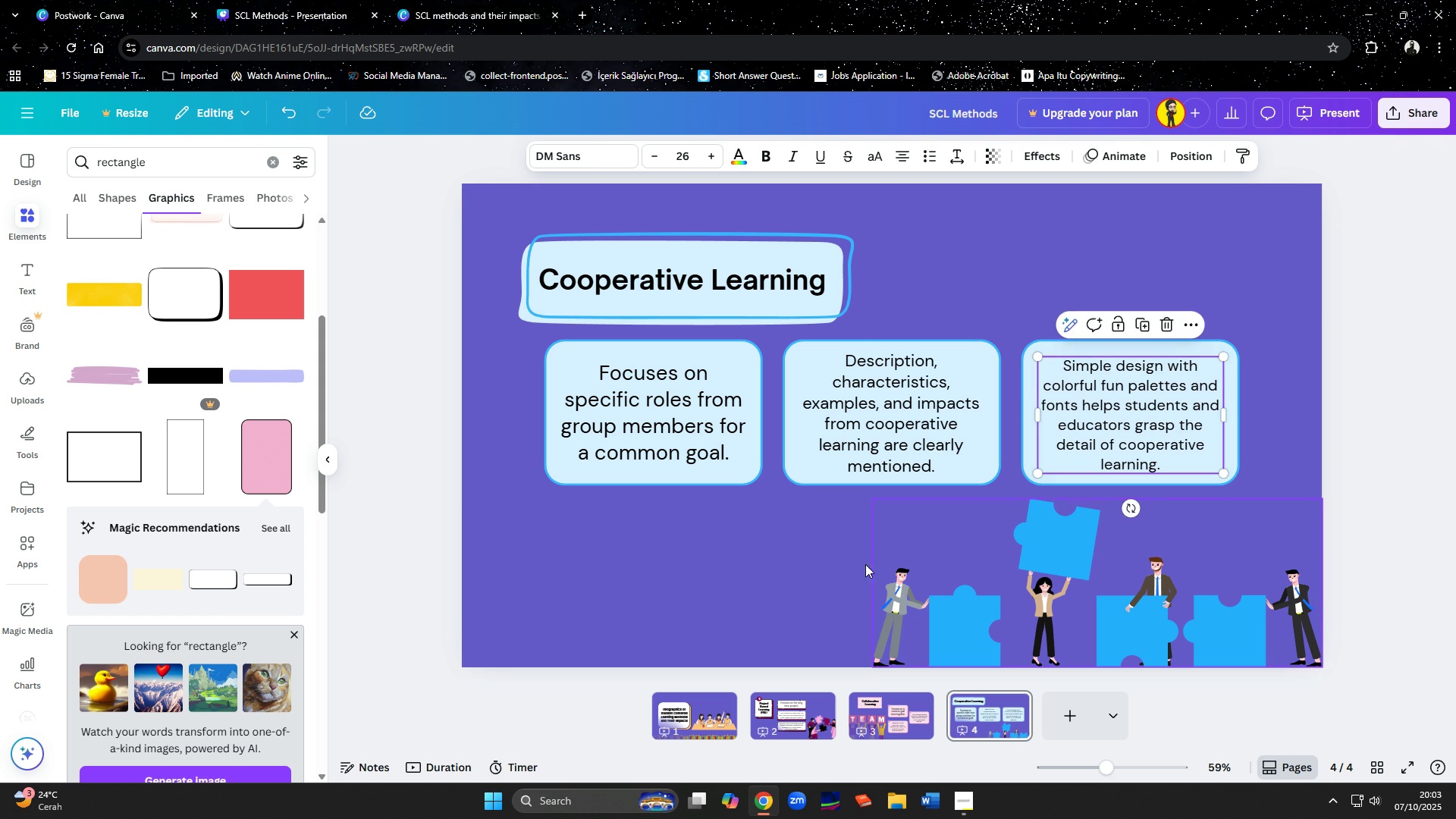 
left_click([737, 558])
 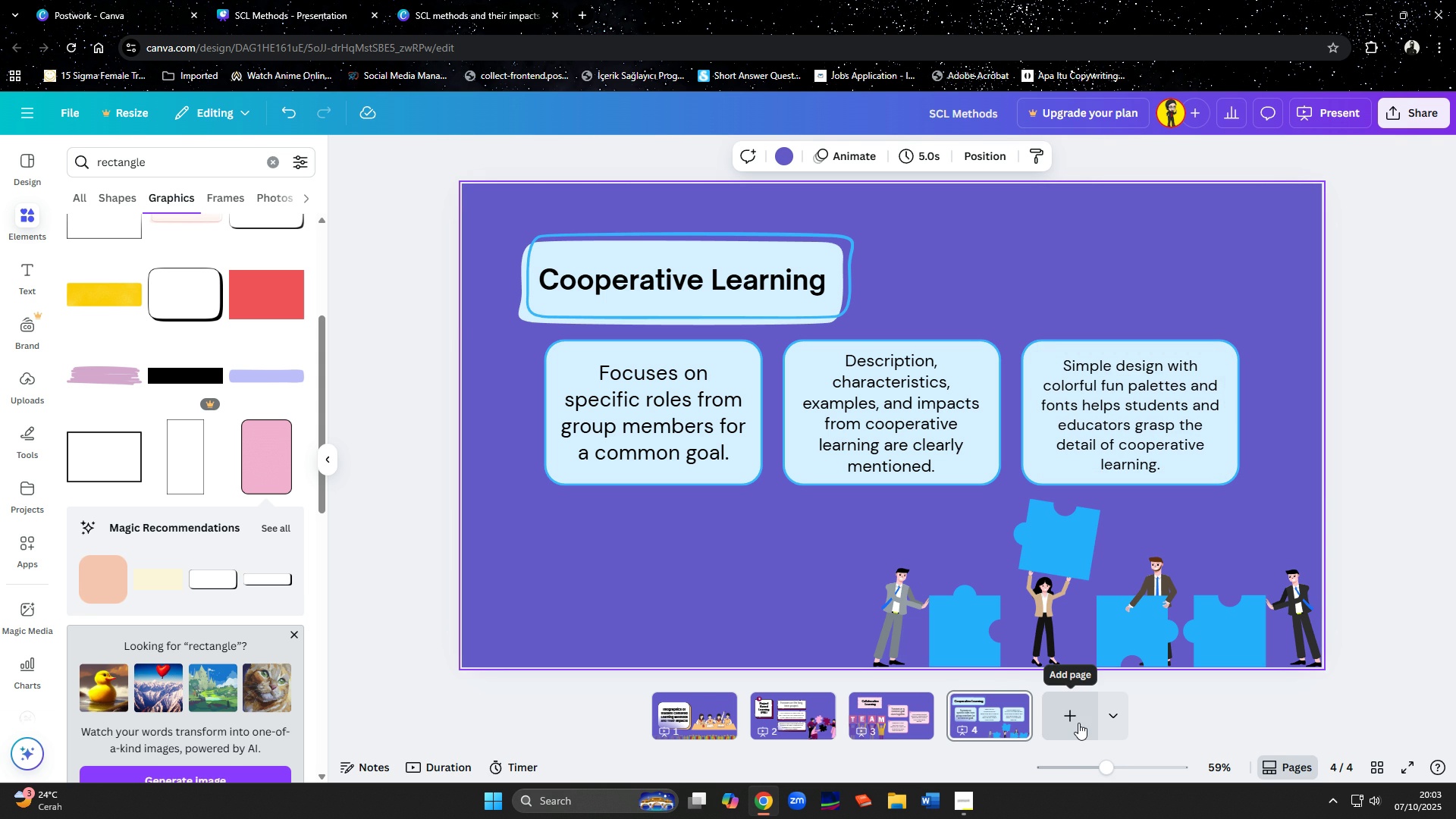 
wait(5.21)
 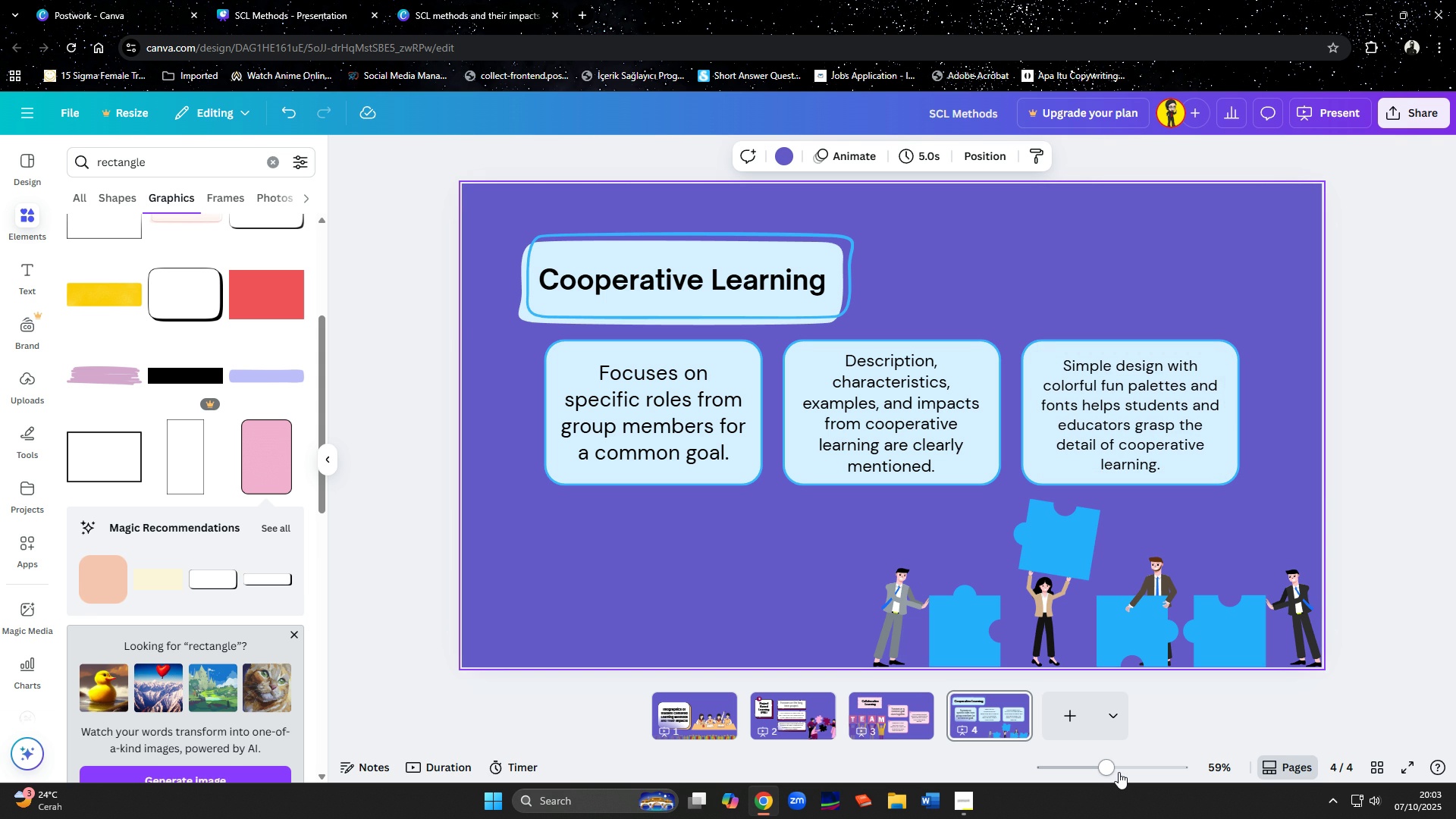 
left_click([1078, 723])
 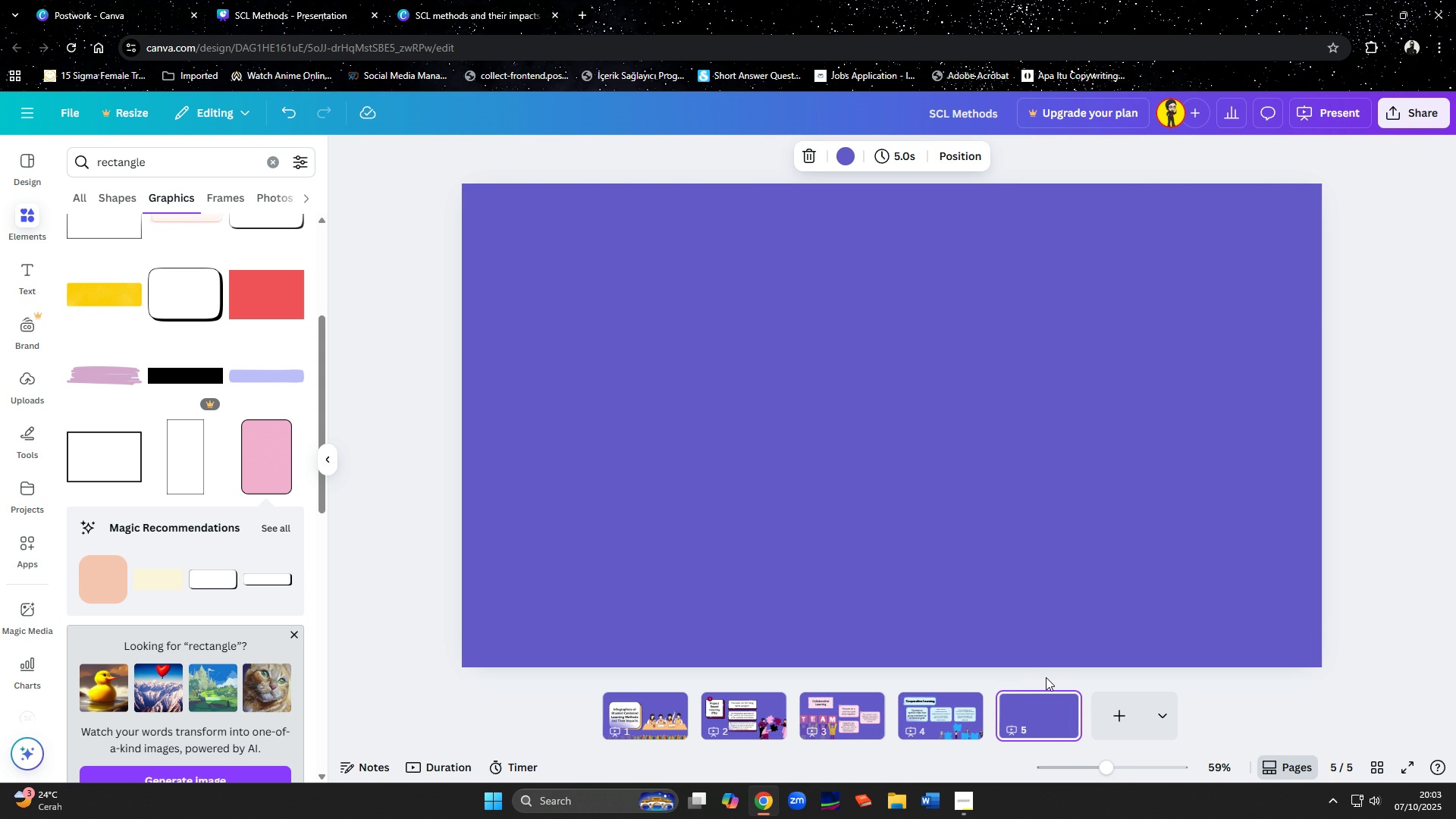 
wait(8.28)
 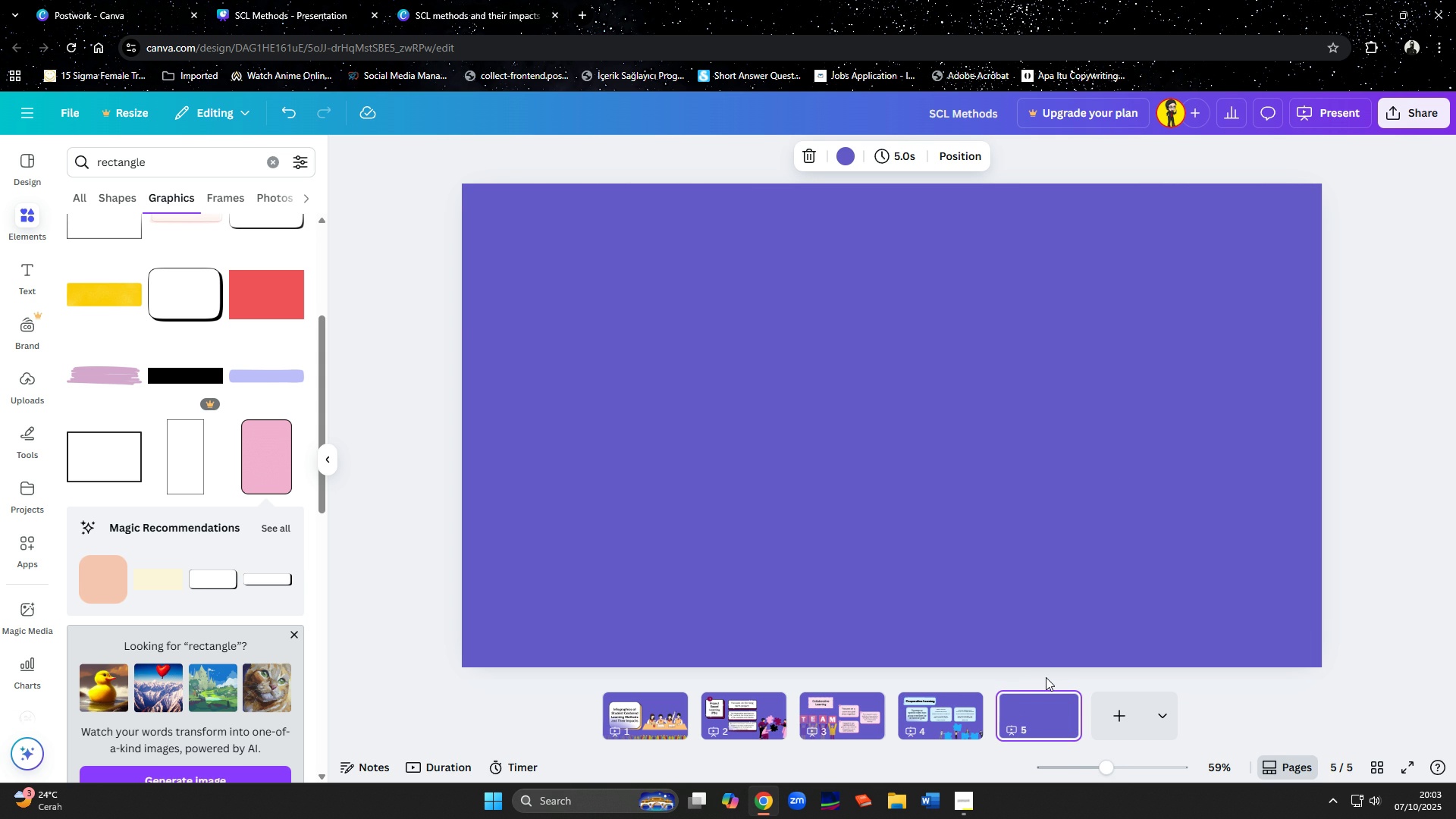 
left_click([480, 0])
 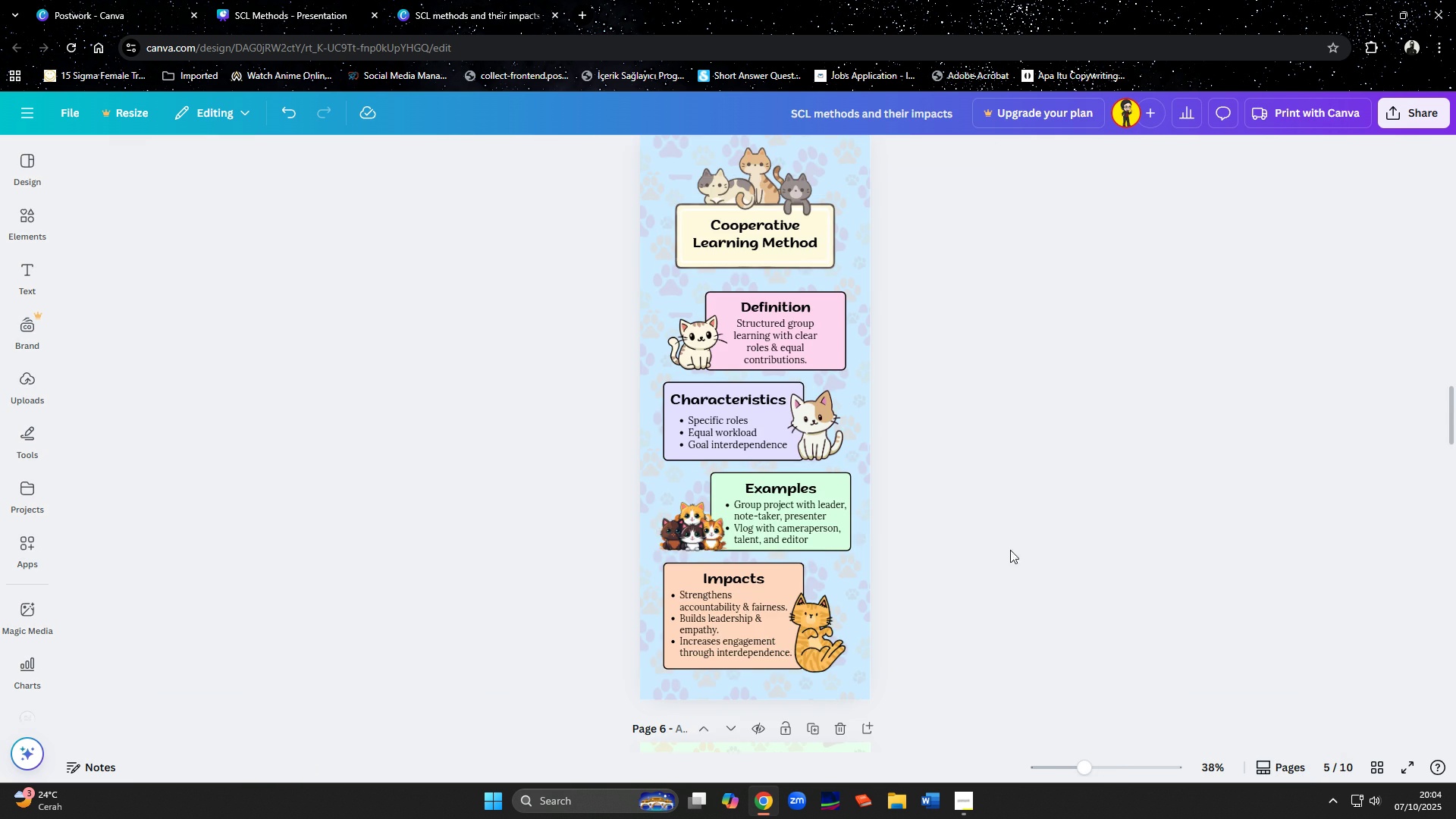 
scroll: coordinate [1016, 542], scroll_direction: down, amount: 16.0
 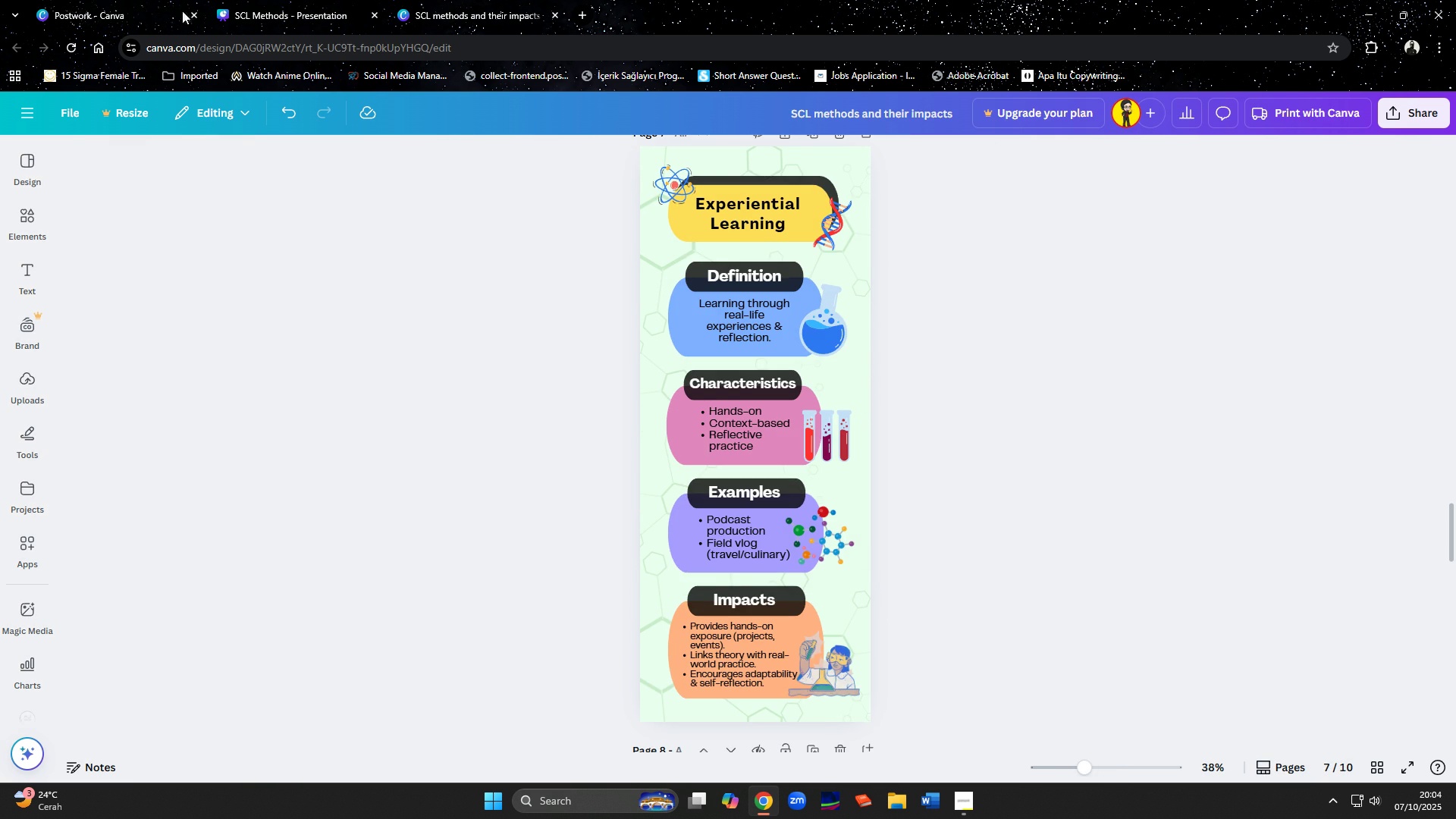 
left_click([345, 1])